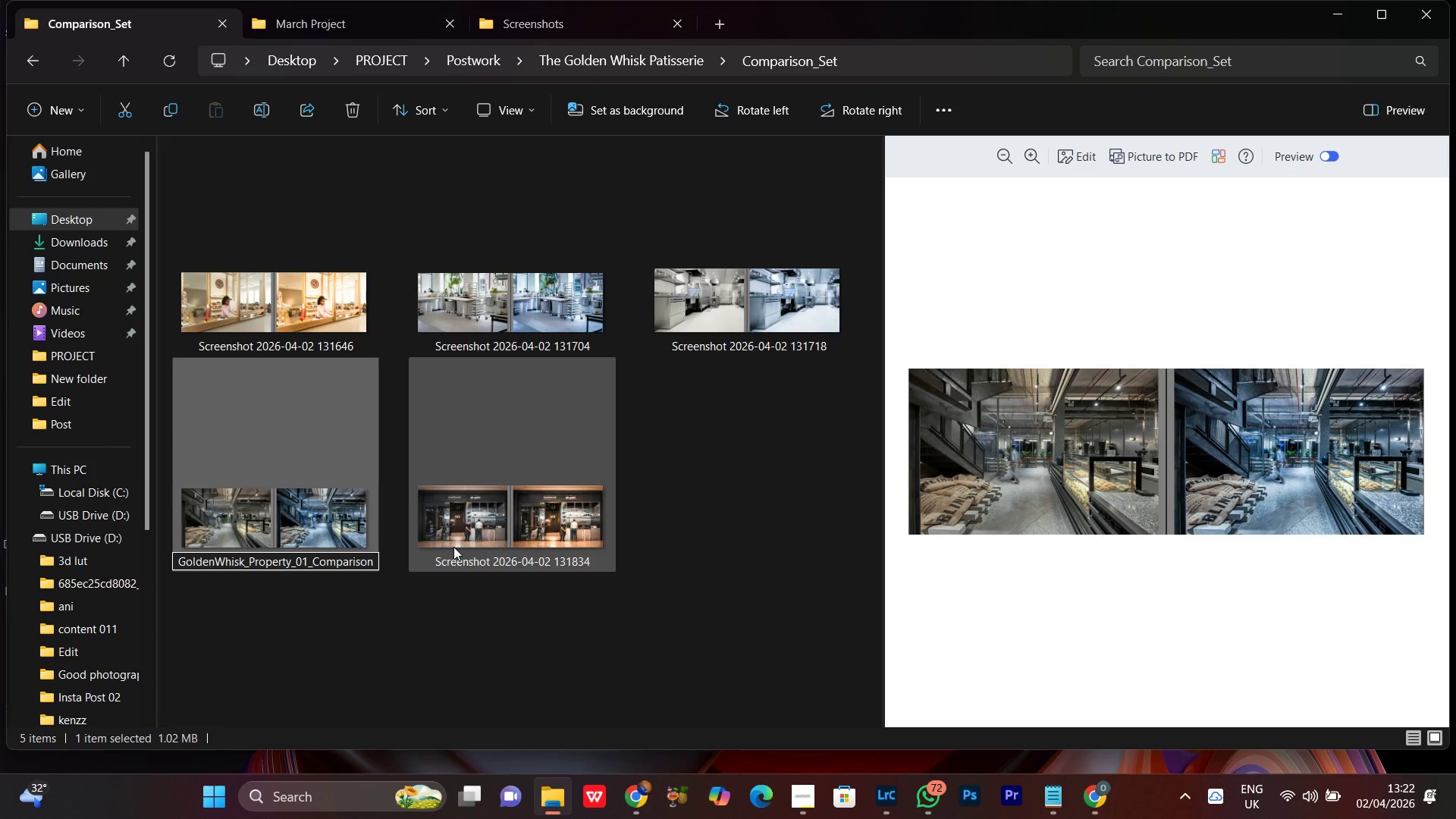 
key(Control+C)
 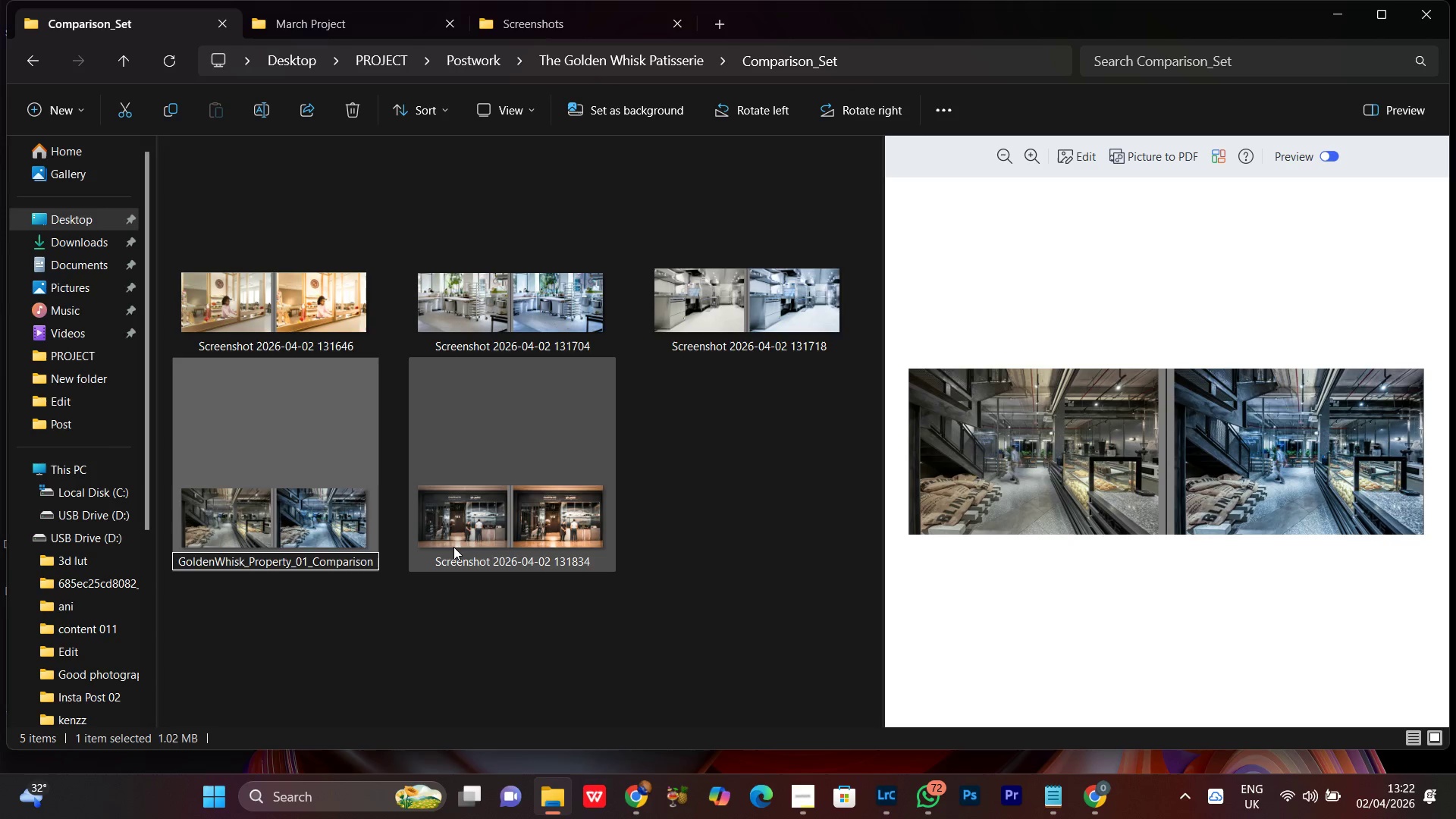 
key(Control+A)
 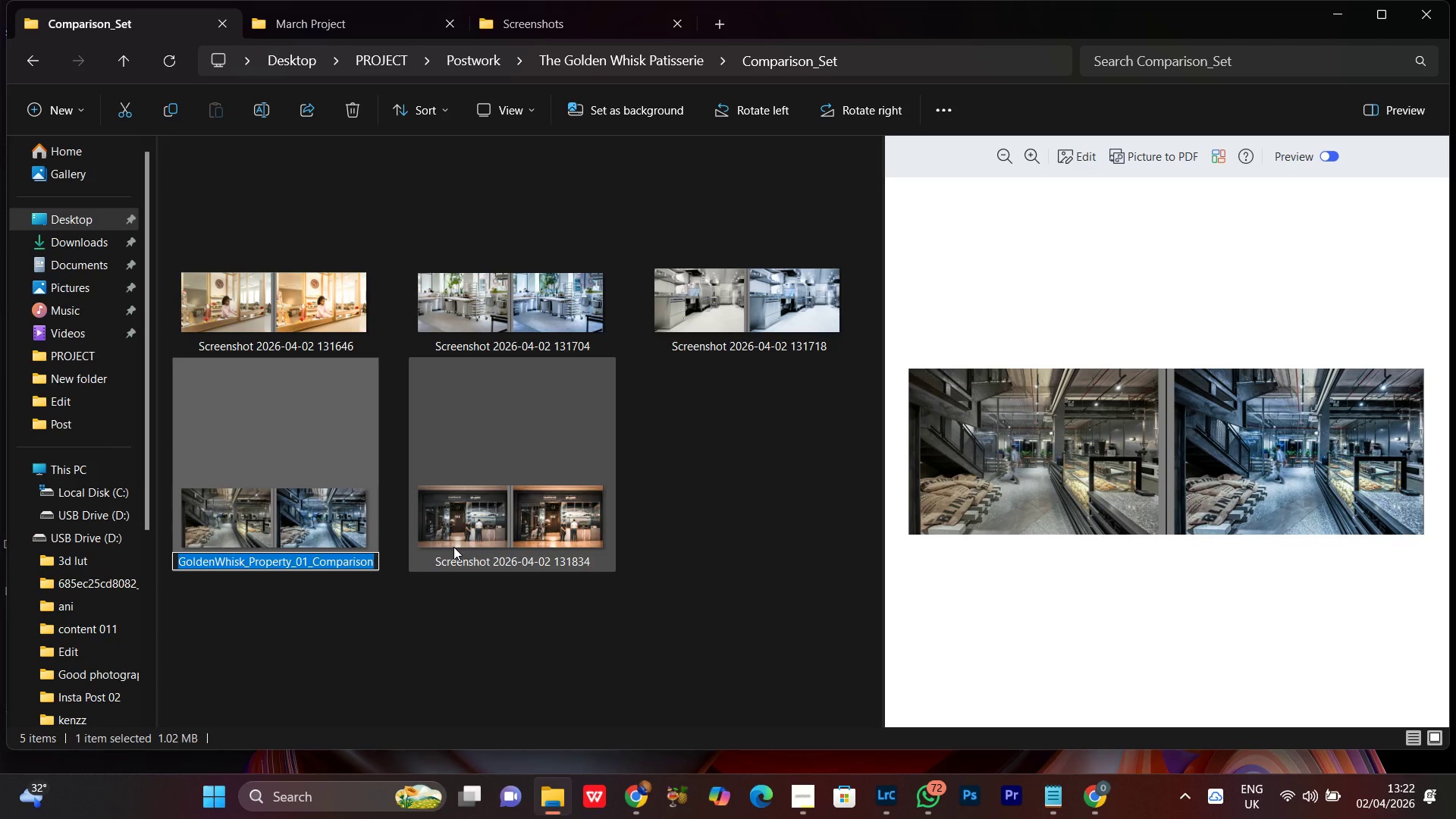 
hold_key(key=ControlLeft, duration=1.06)
 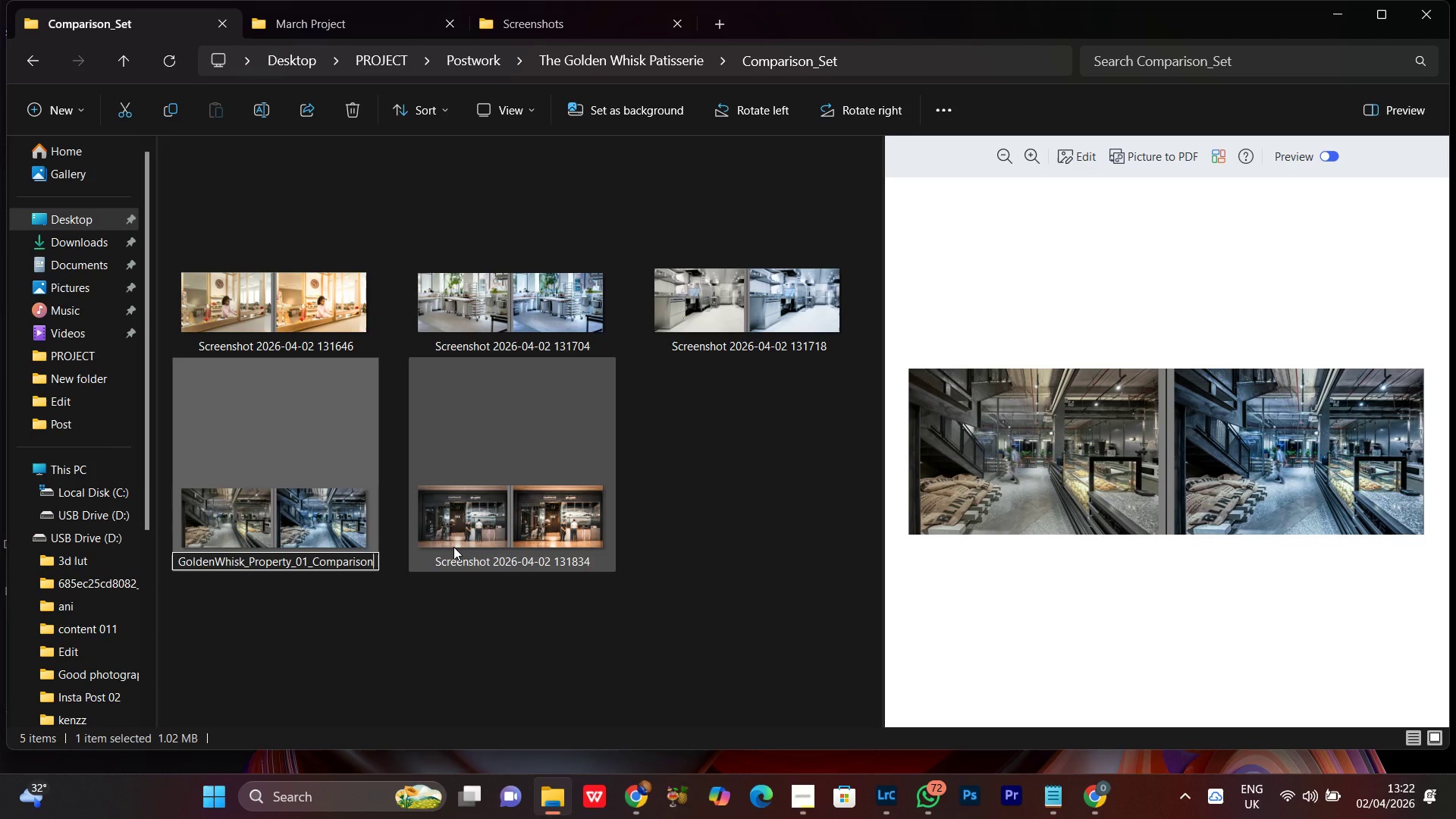 
type(ccc)
 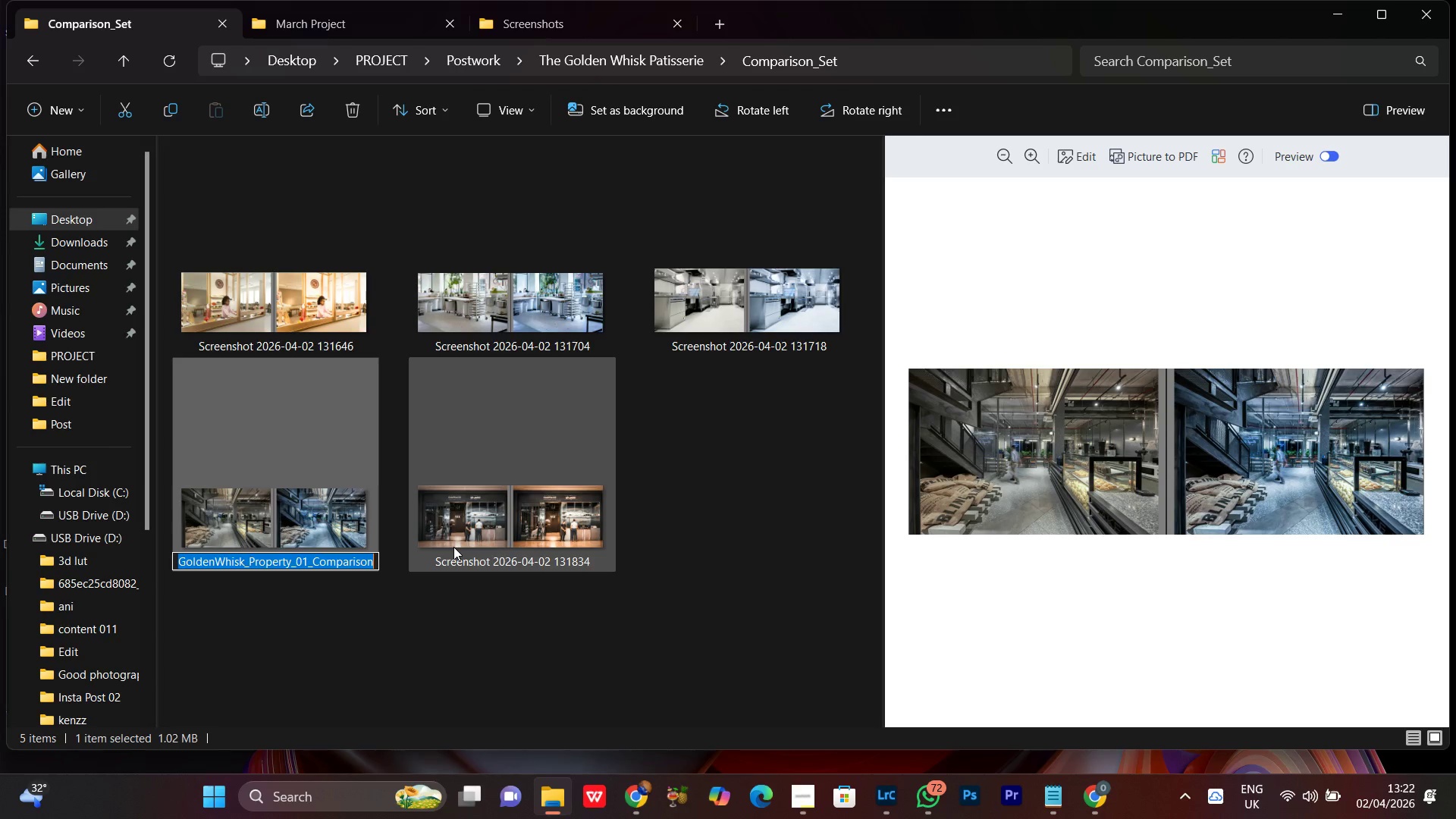 
key(Control+ArrowRight)
 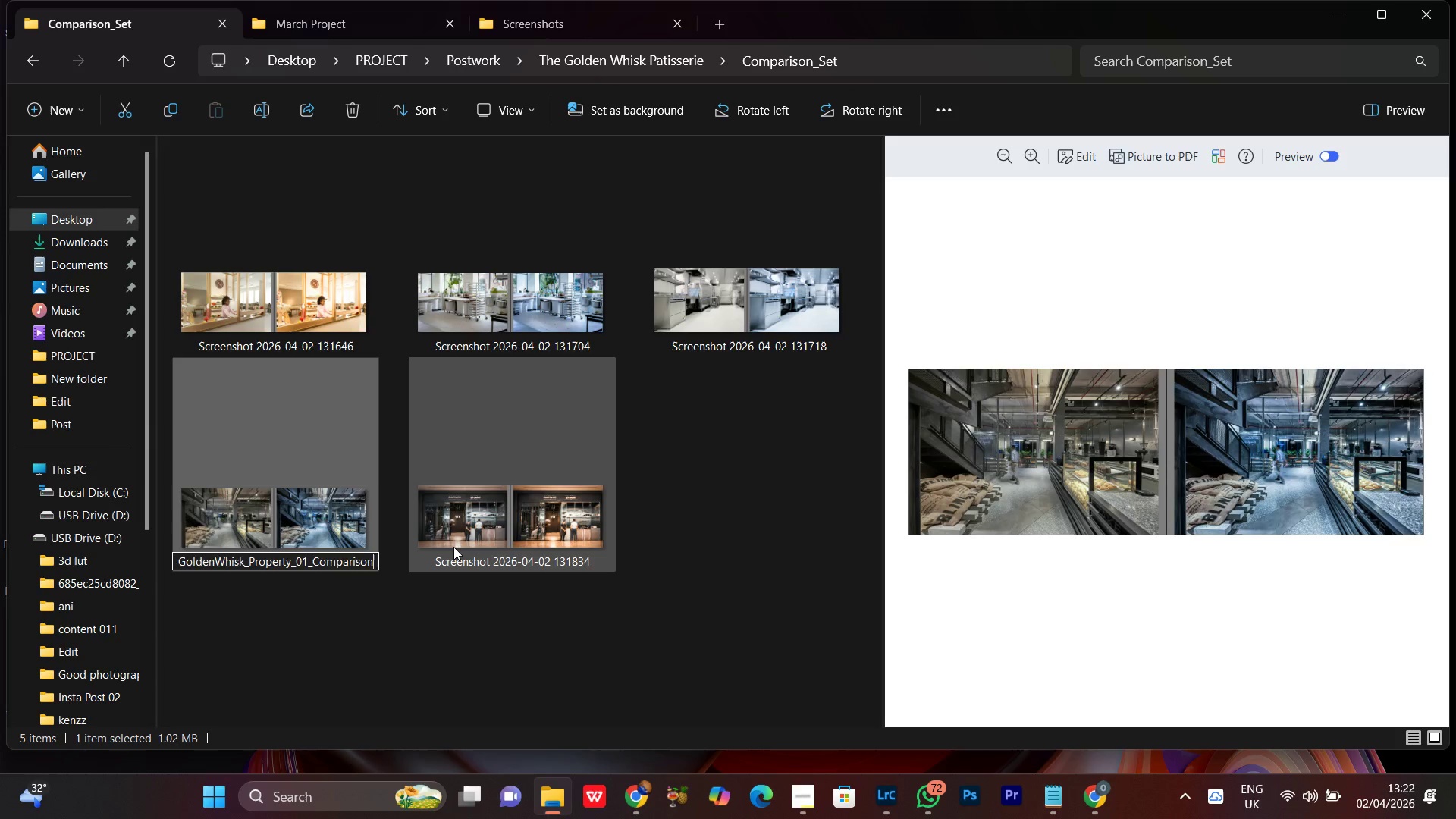 
key(Control+Enter)
 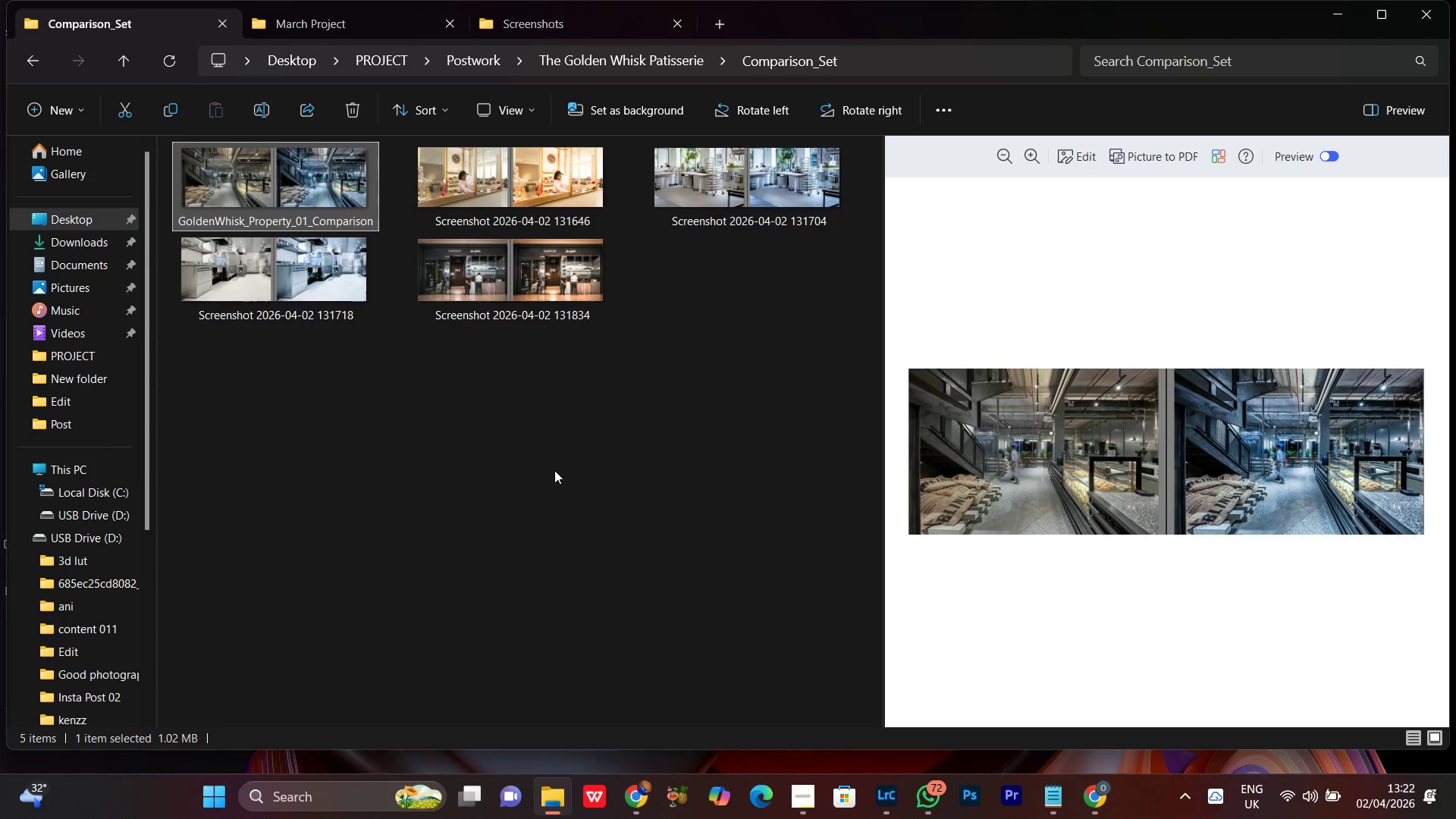 
left_click([769, 192])
 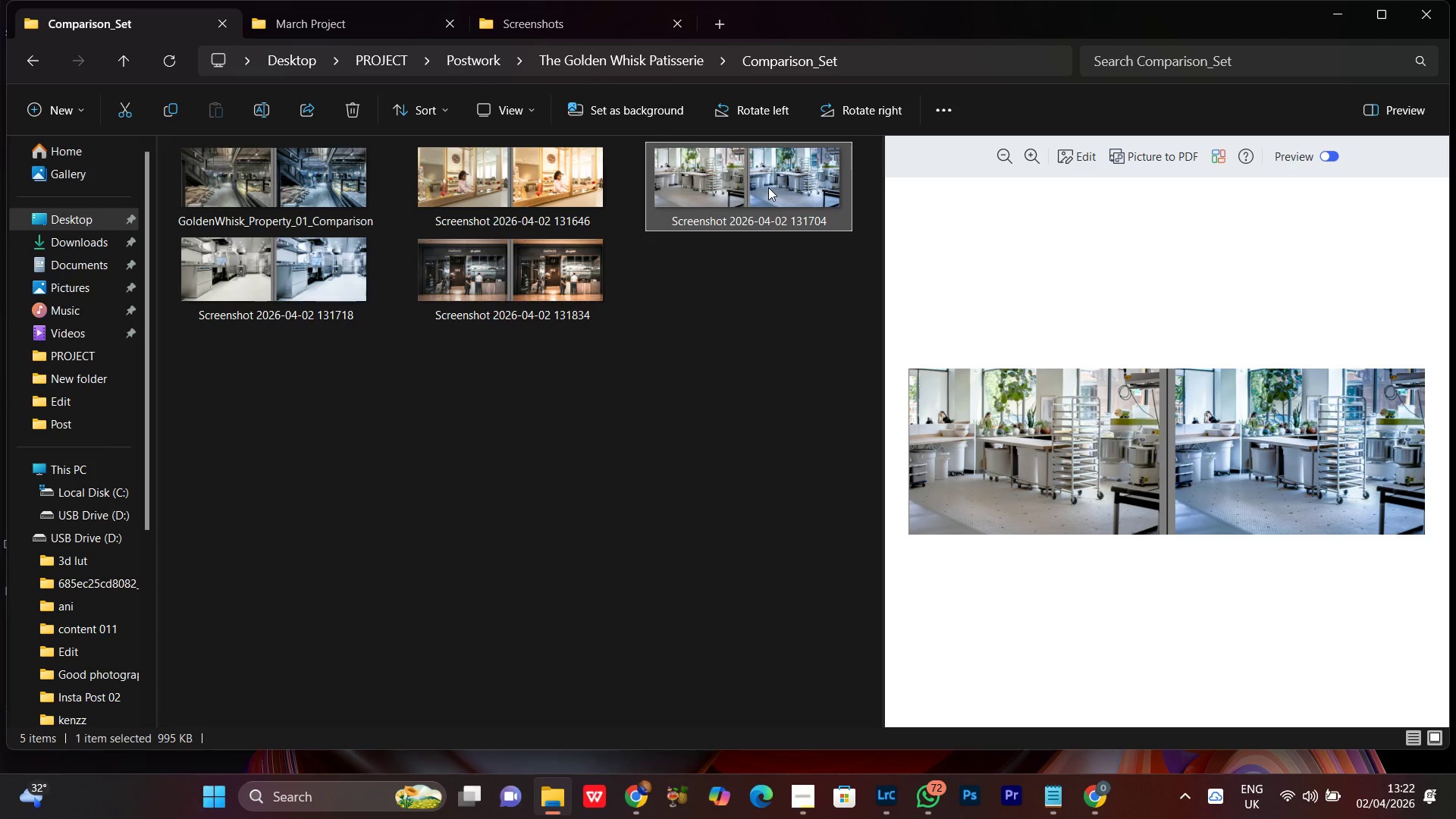 
right_click([768, 187])
 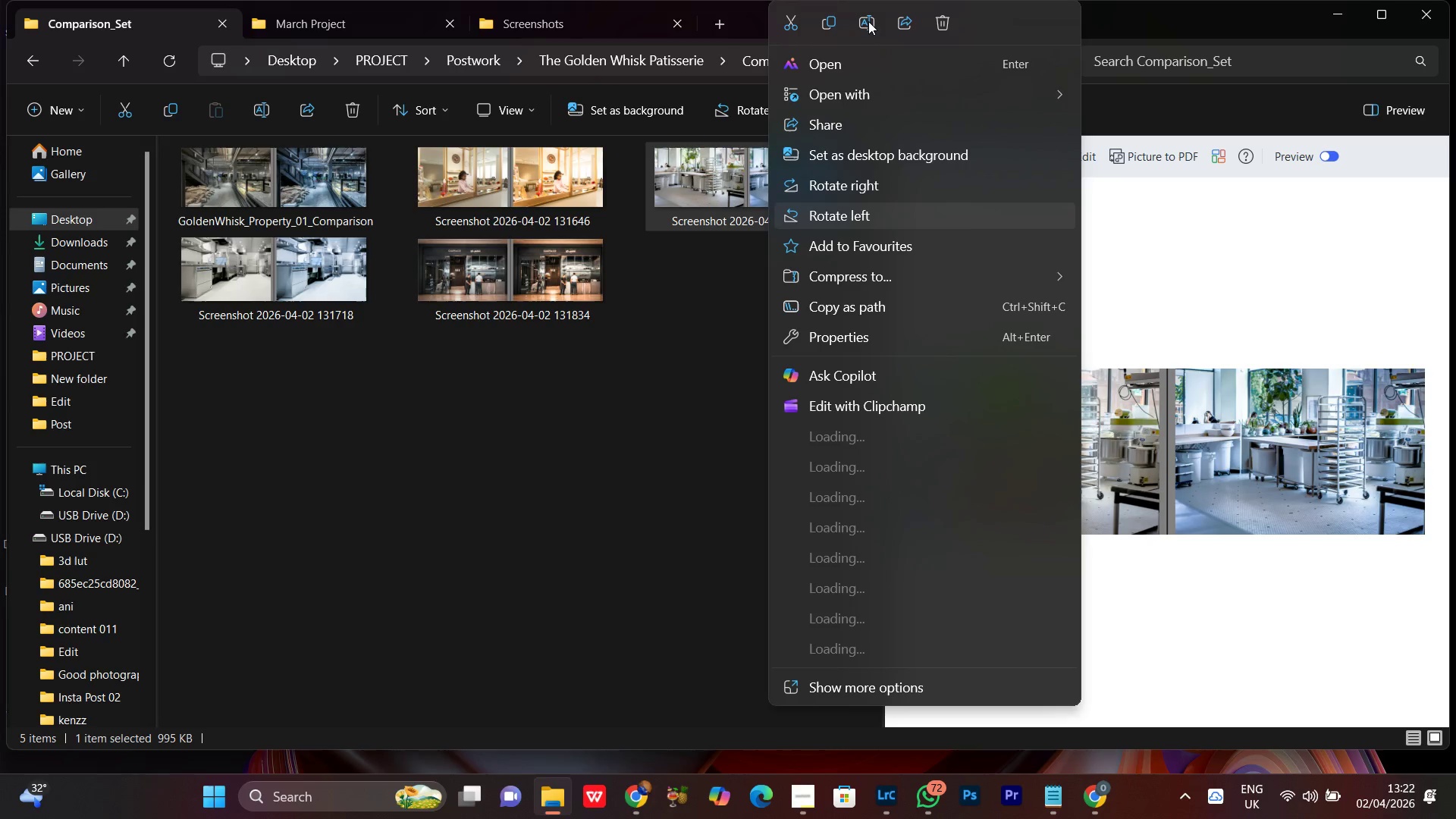 
left_click([868, 19])
 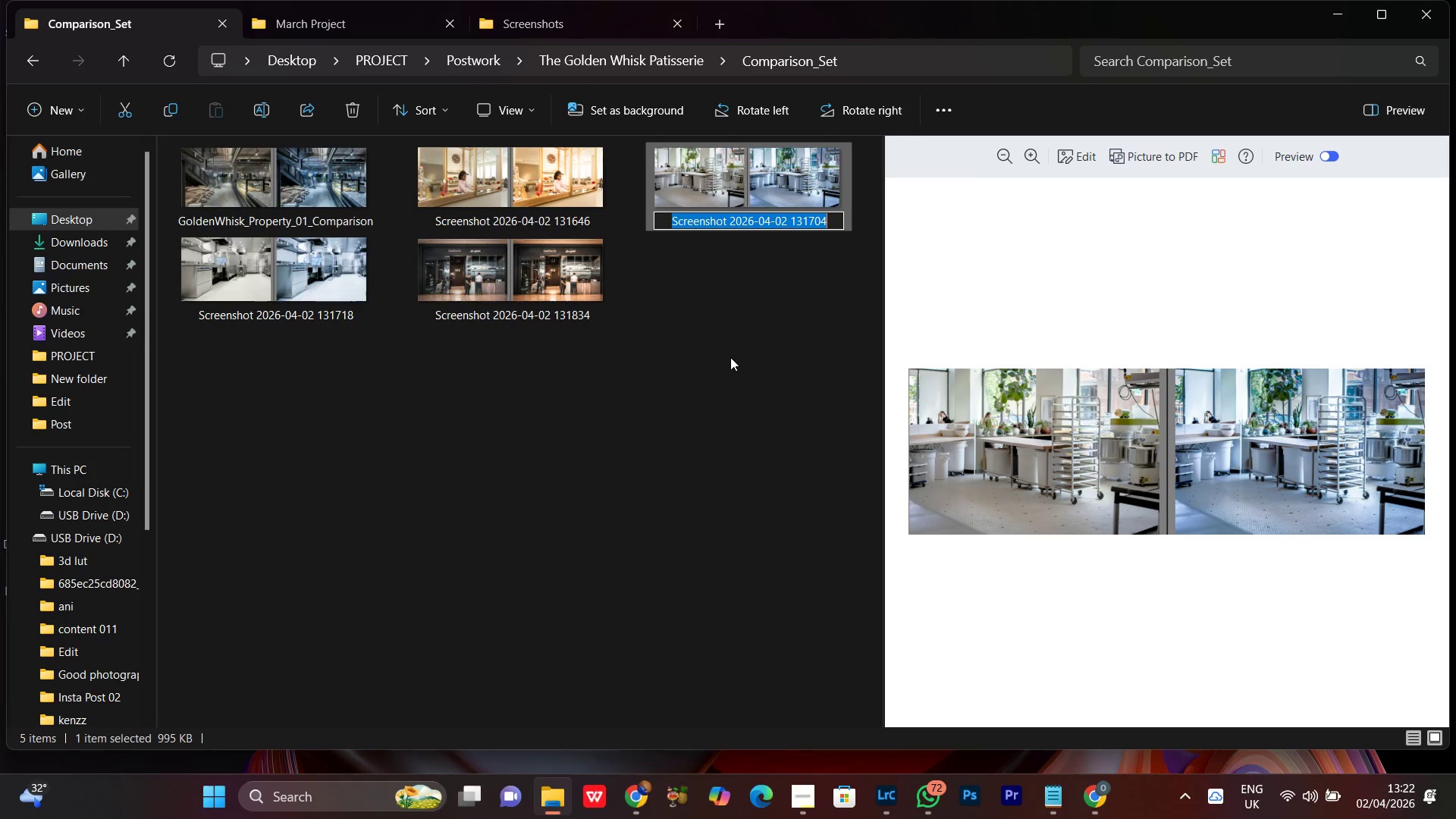 
hold_key(key=ControlLeft, duration=0.69)
 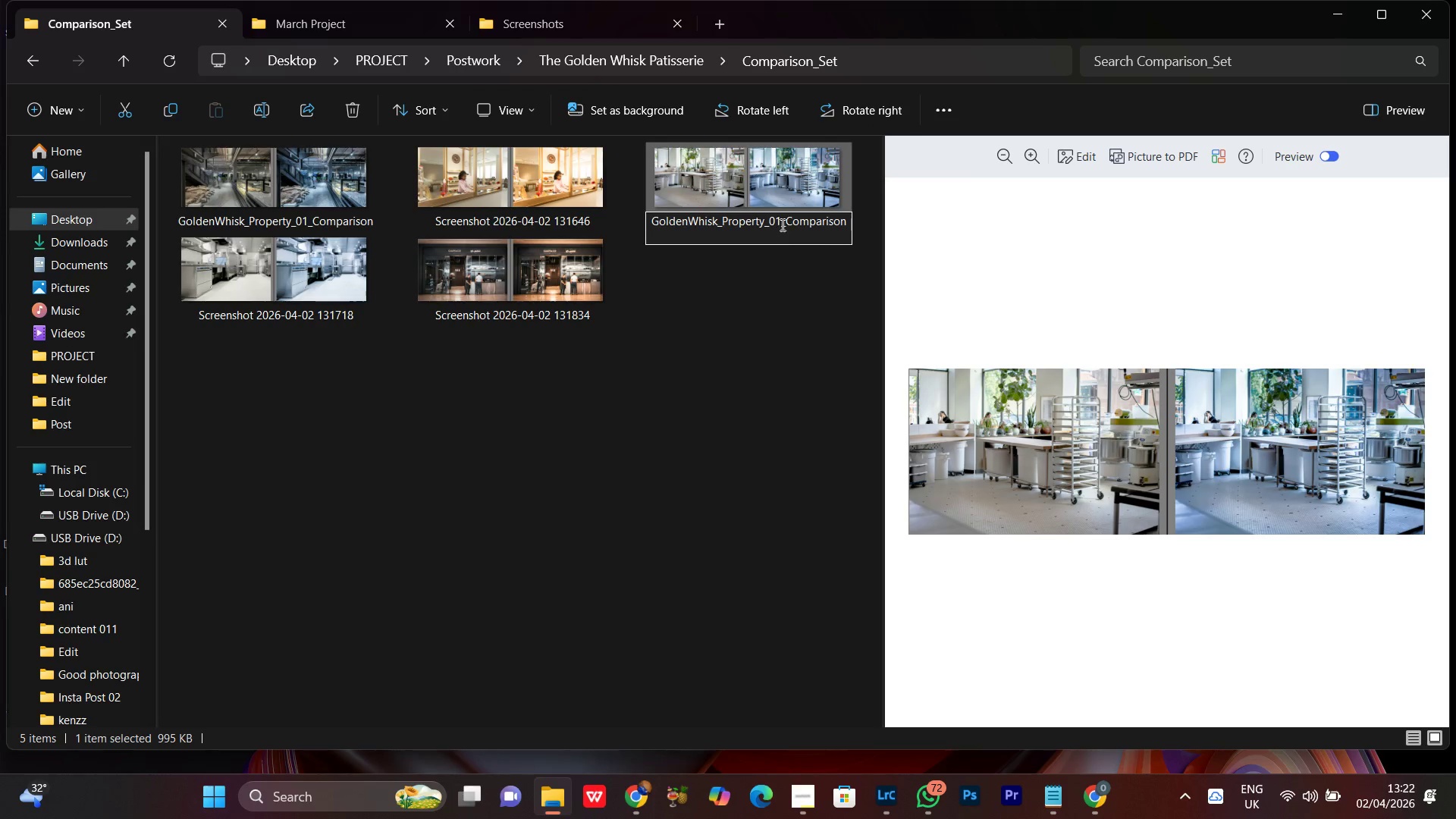 
key(V)
 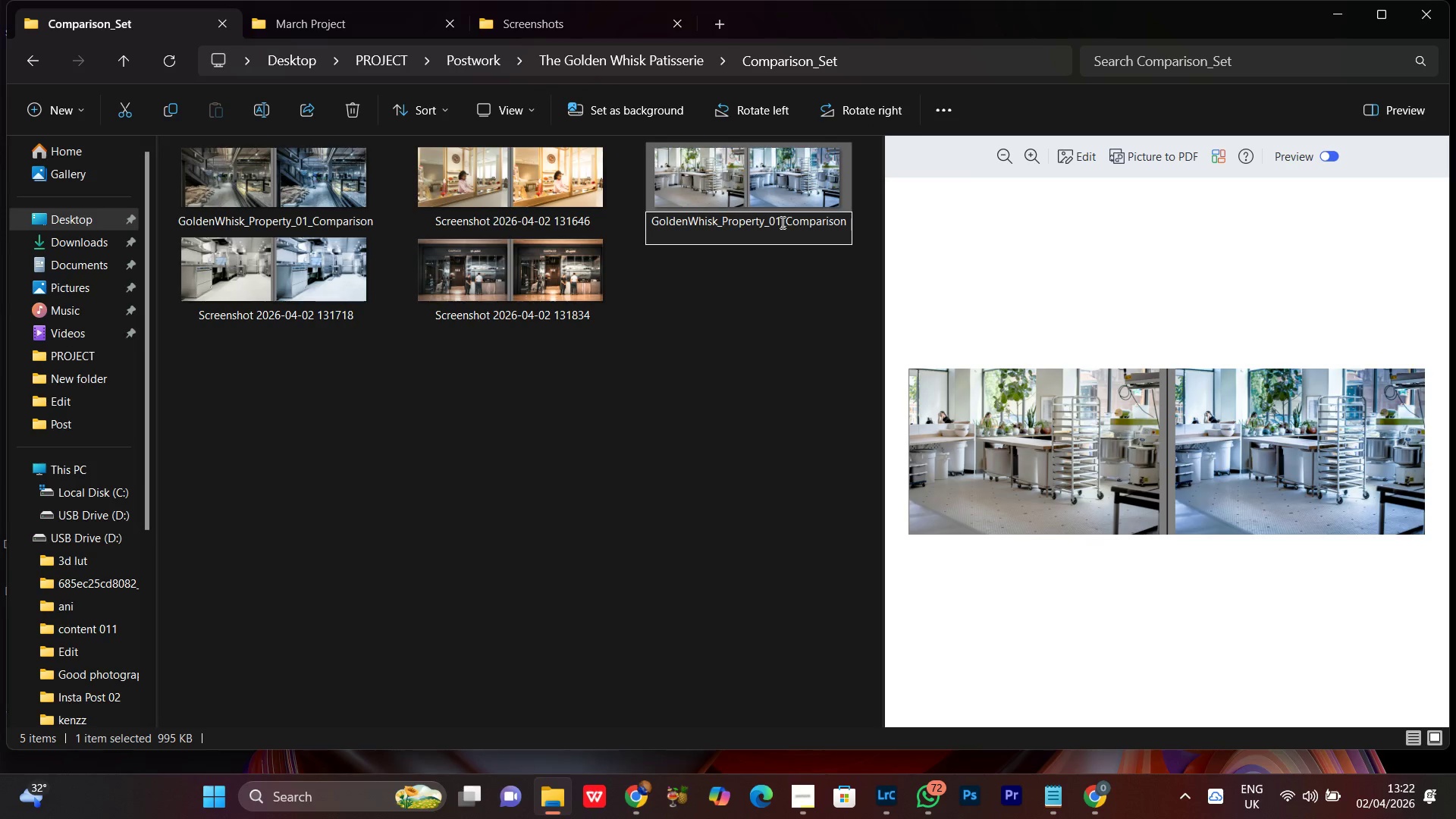 
left_click([780, 222])
 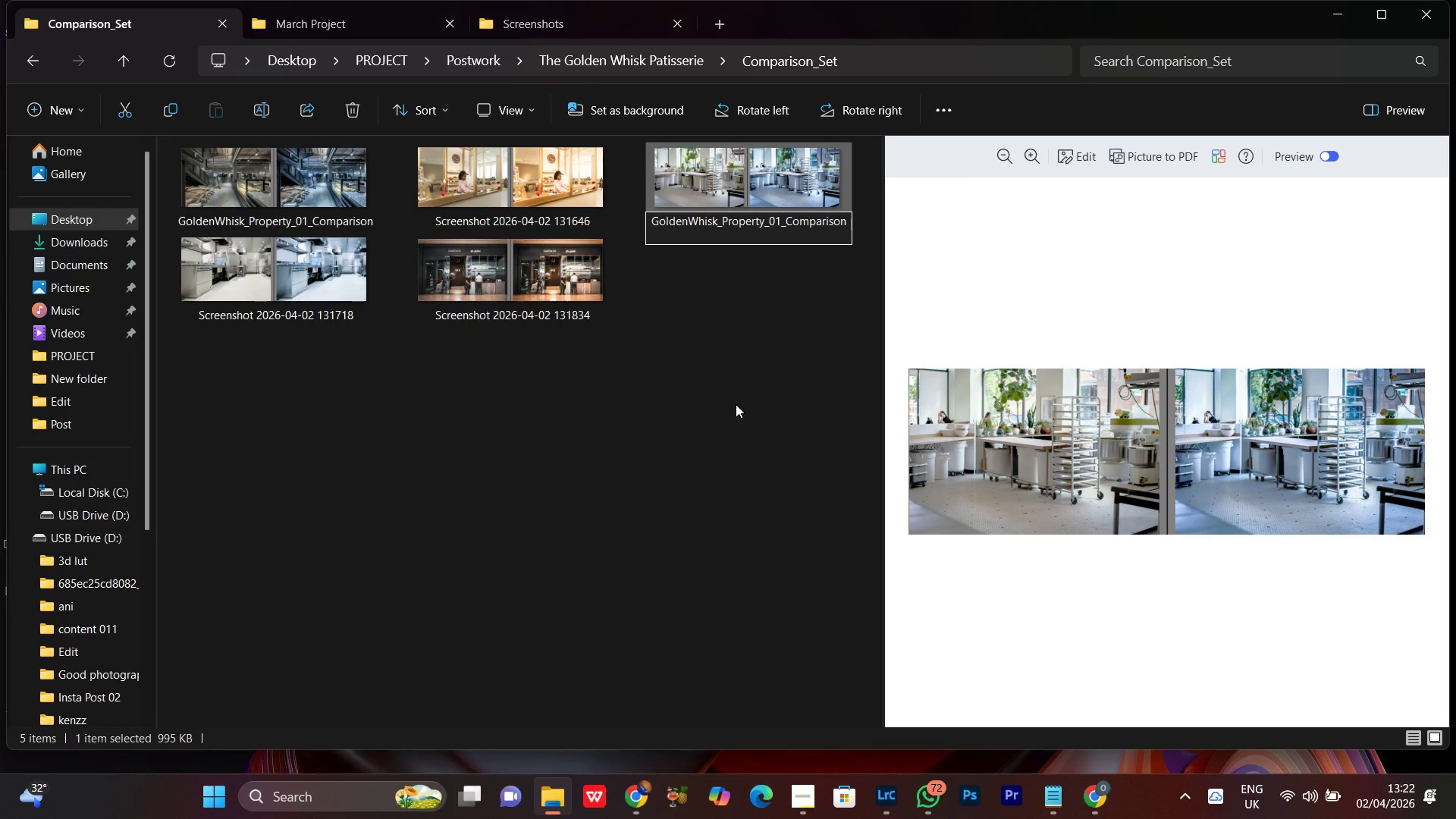 
key(Backspace)
 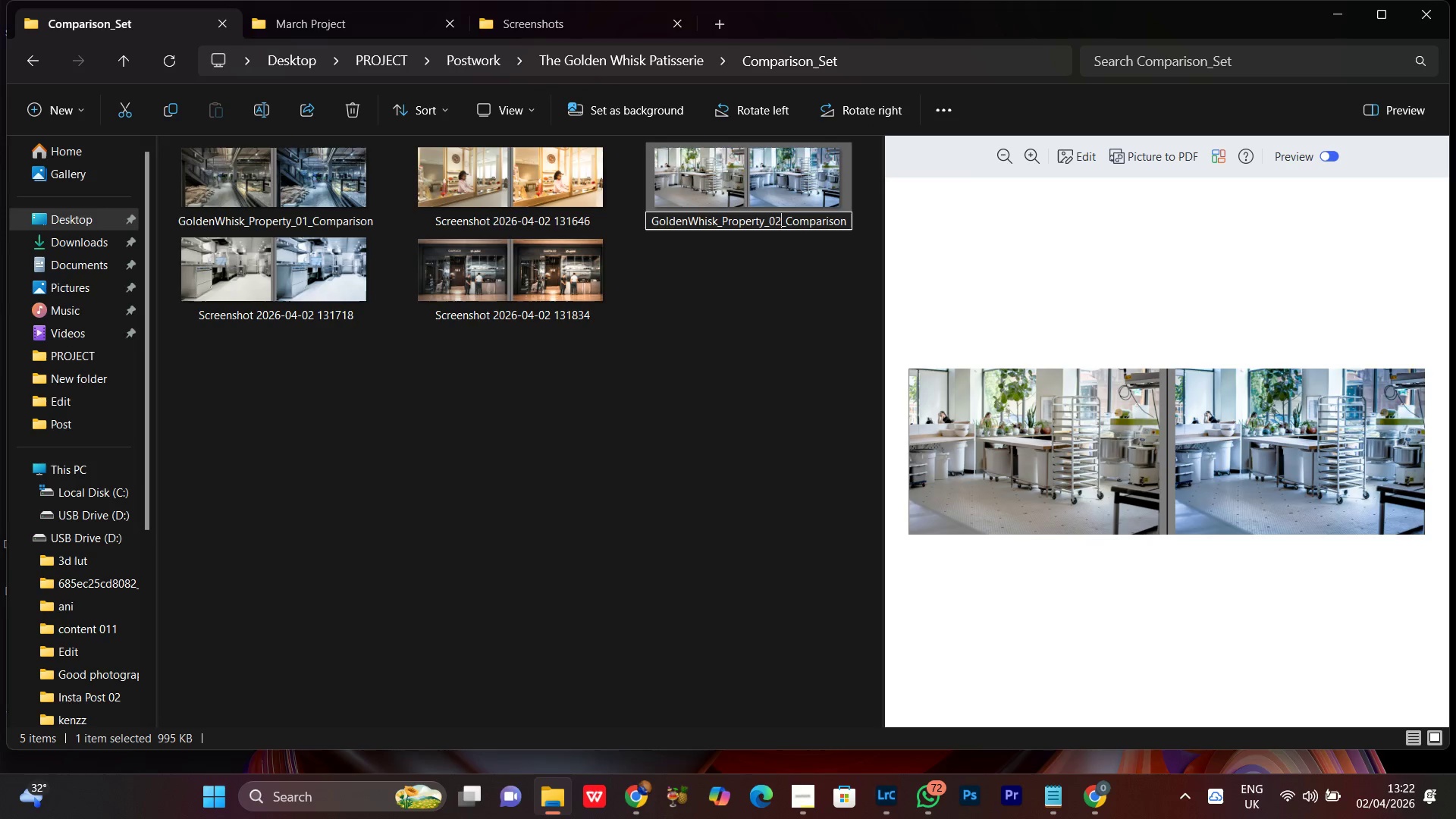 
key(2)
 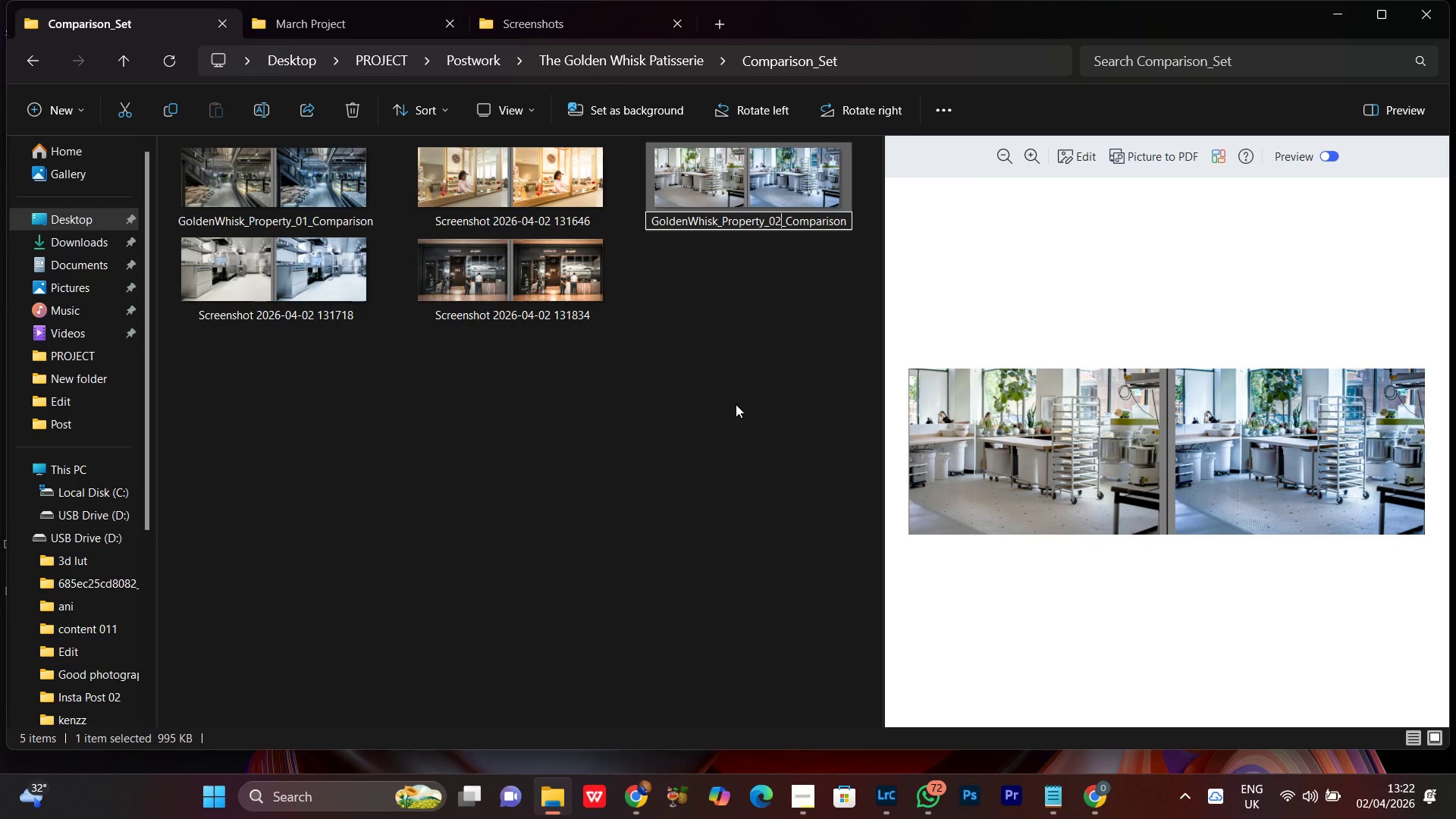 
key(Enter)
 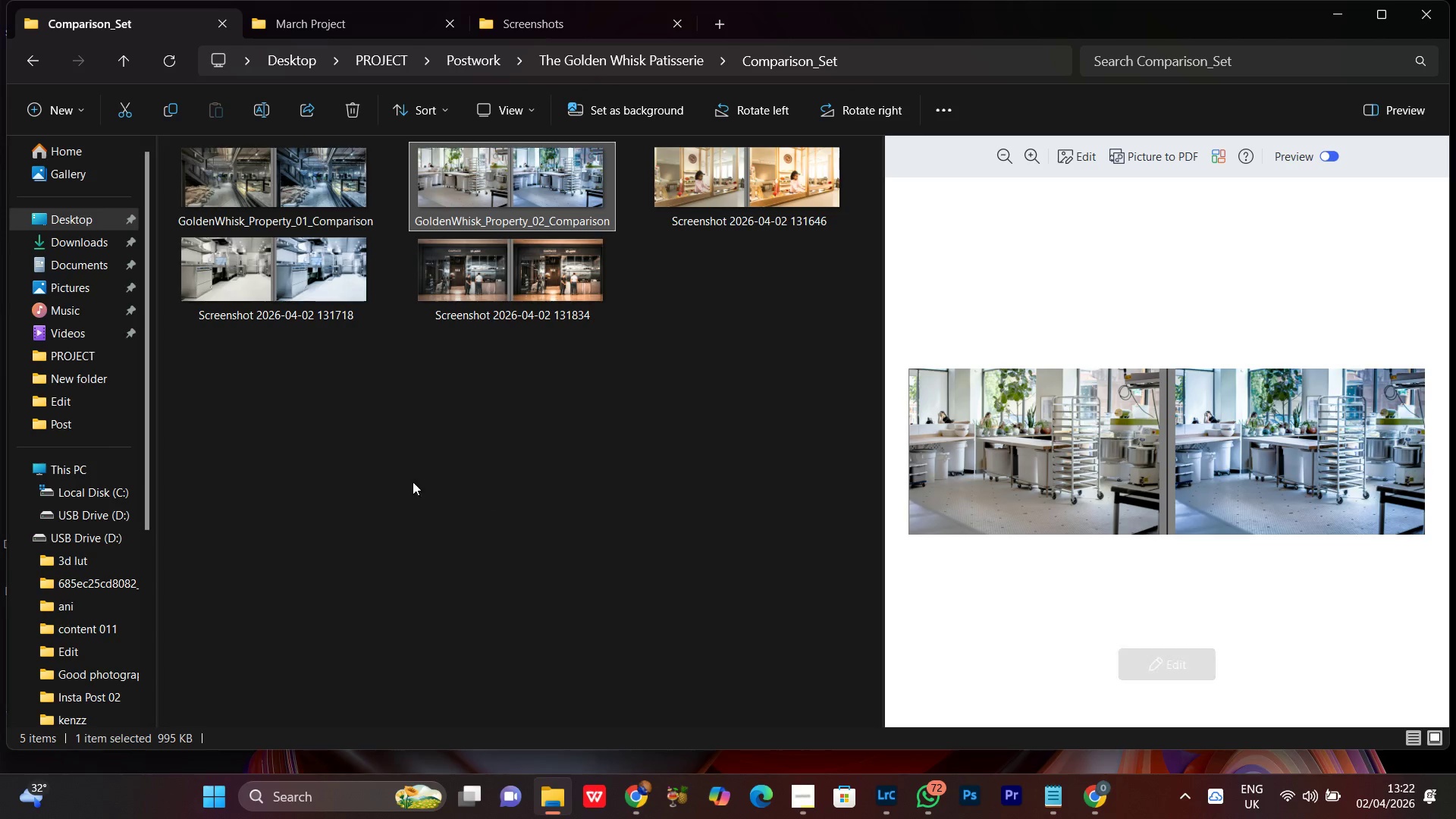 
left_click([277, 250])
 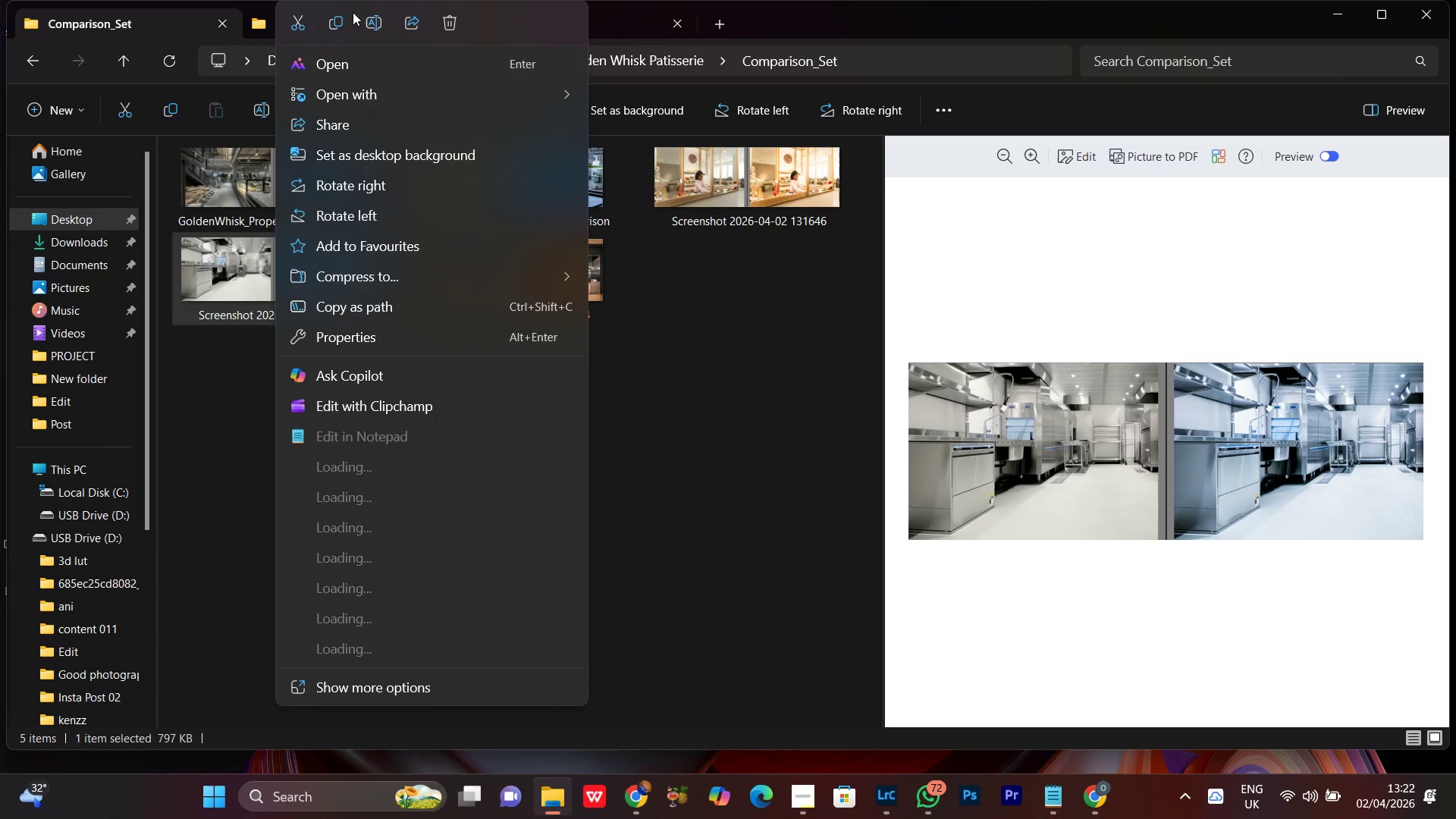 
left_click([376, 24])
 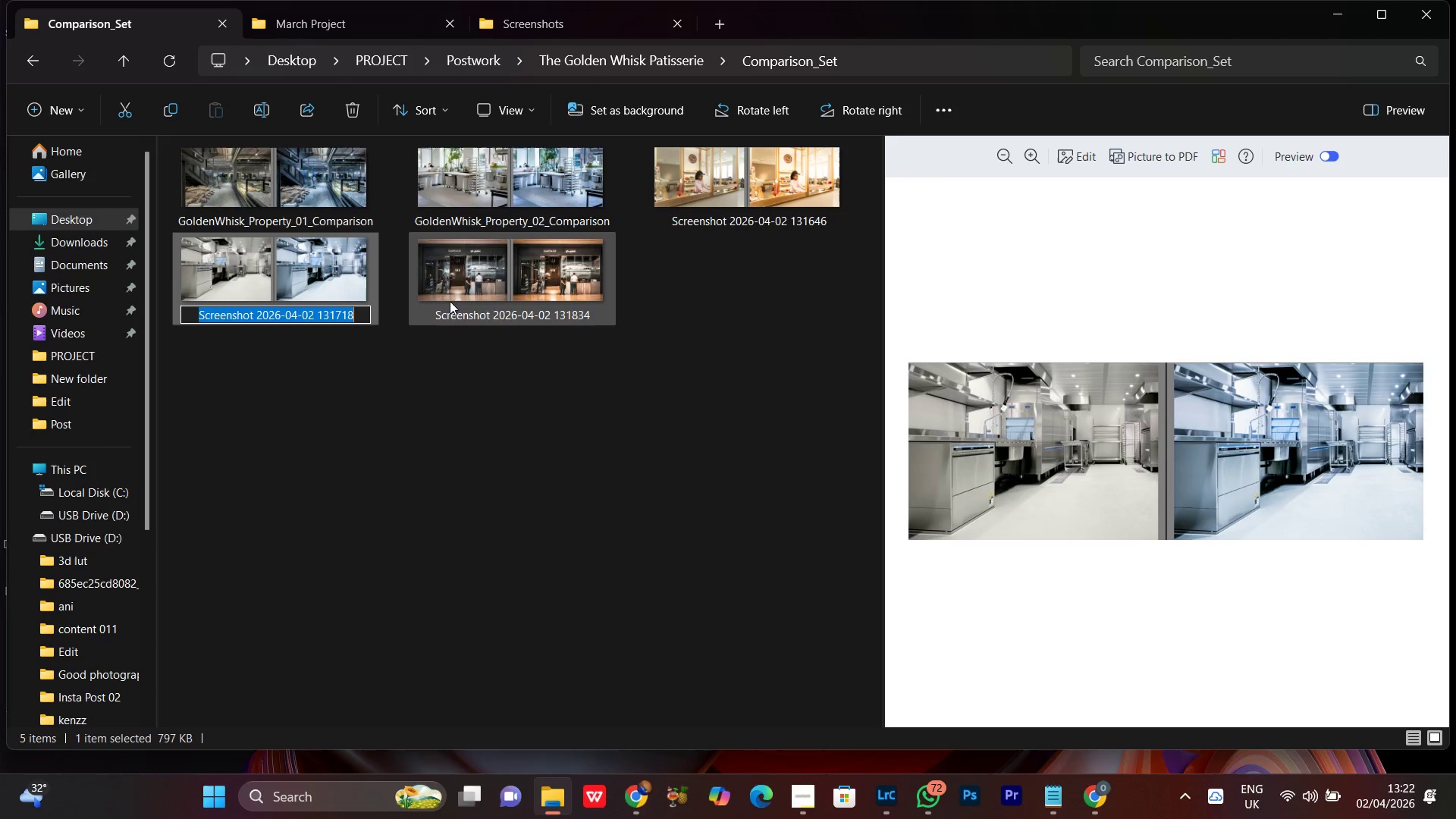 
key(Control+V)
 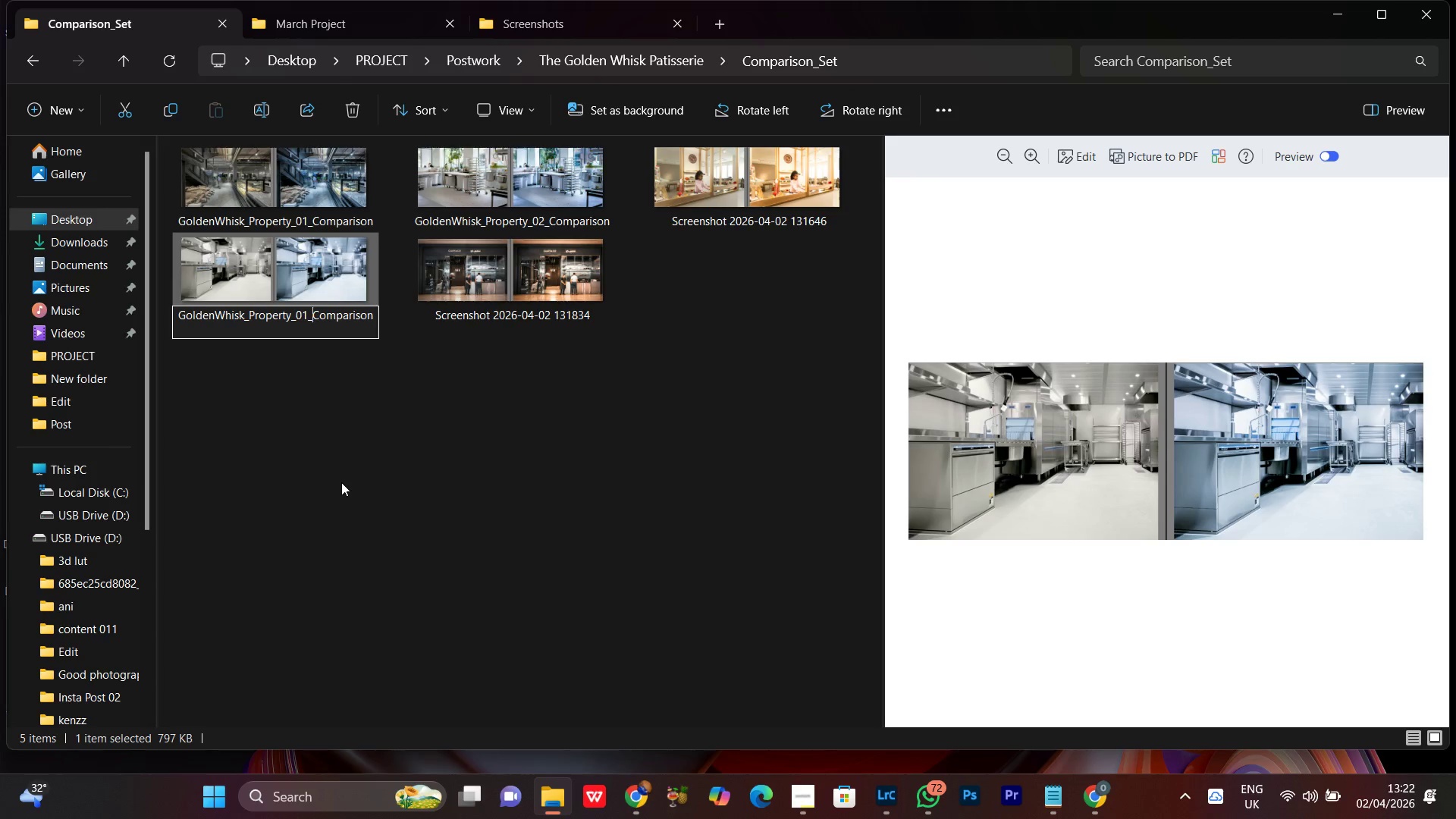 
key(ArrowLeft)
 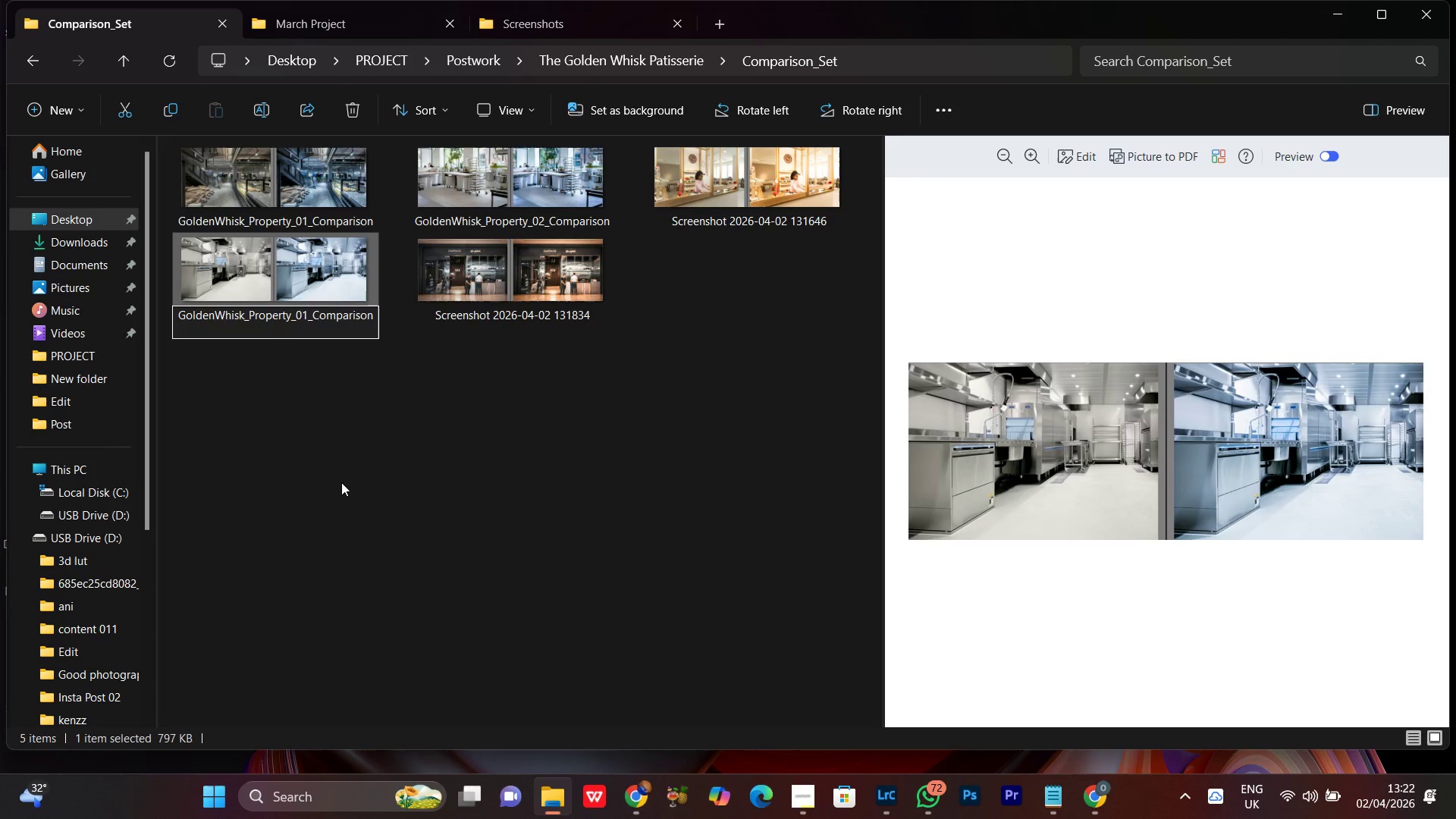 
key(Backspace)
 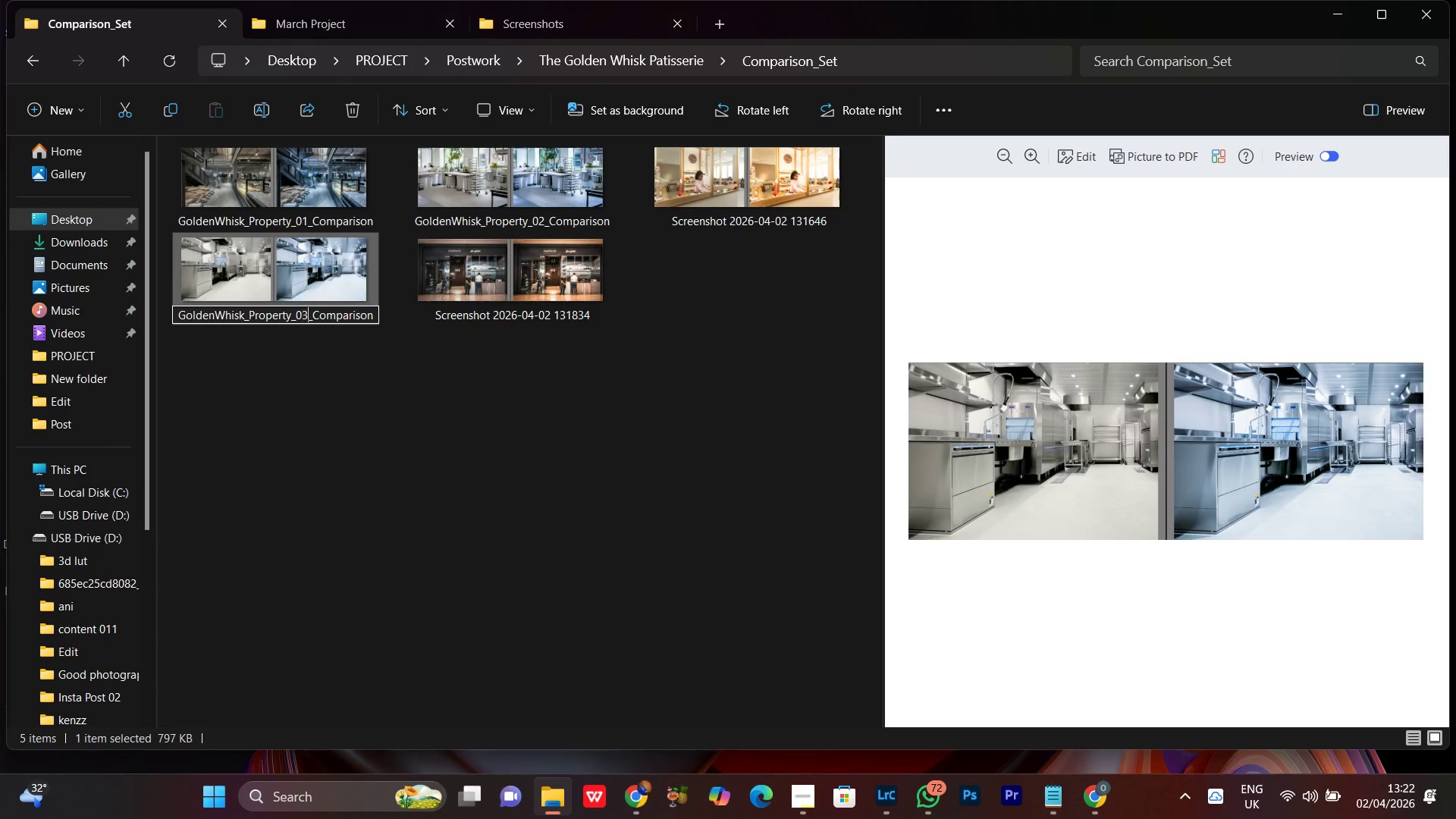 
key(3)
 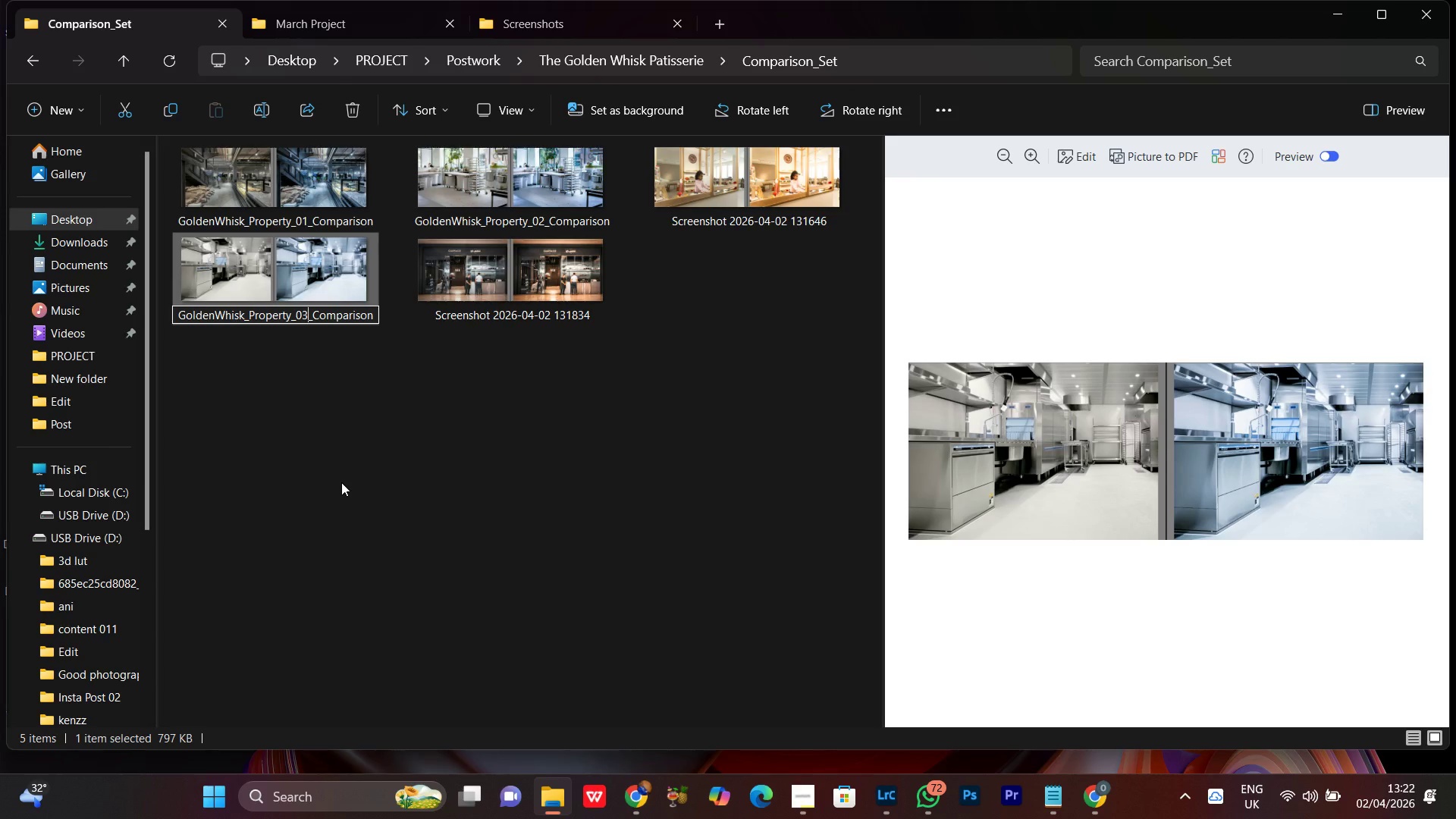 
key(Enter)
 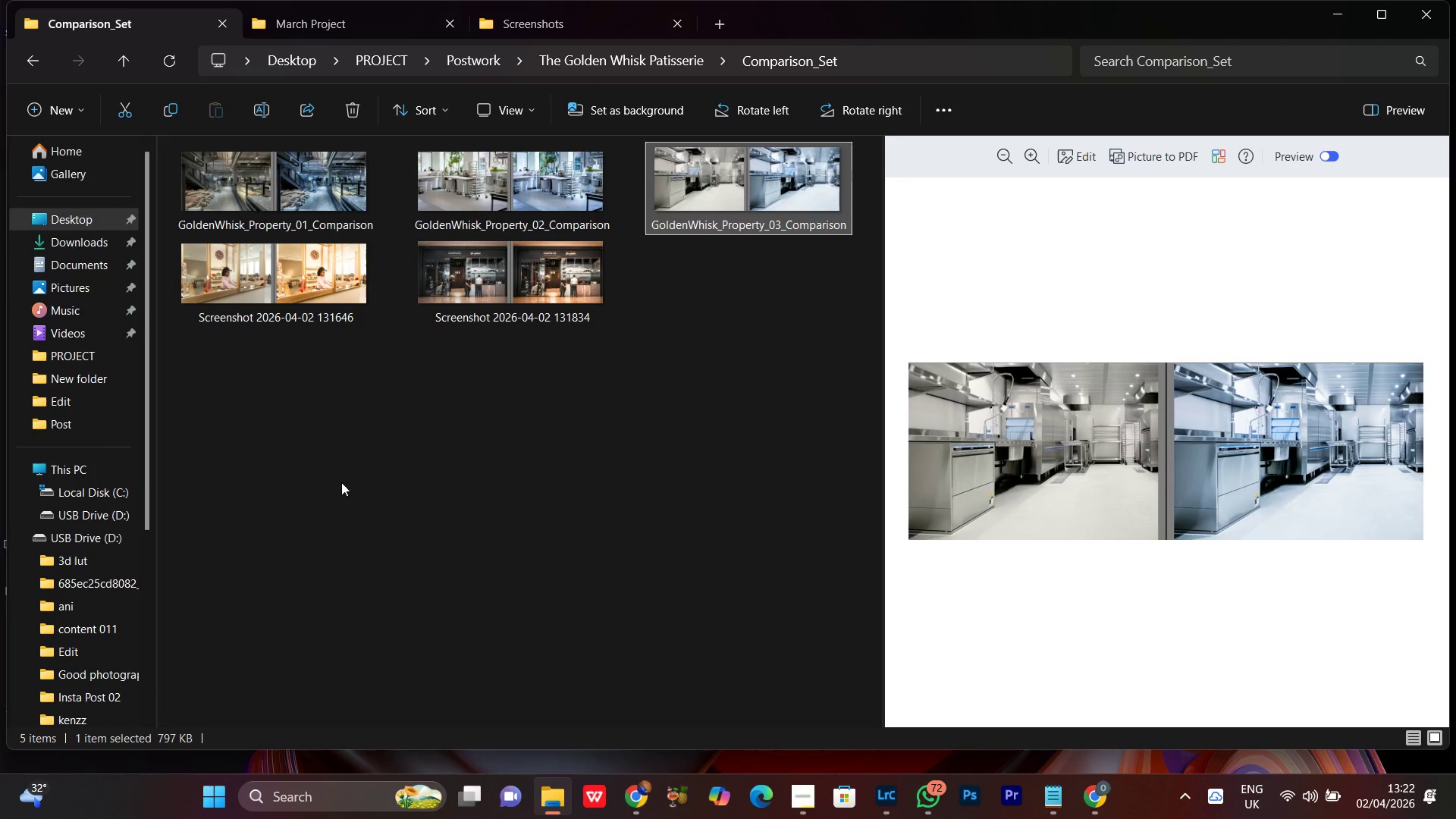 
scroll: coordinate [336, 480], scroll_direction: down, amount: 1.0
 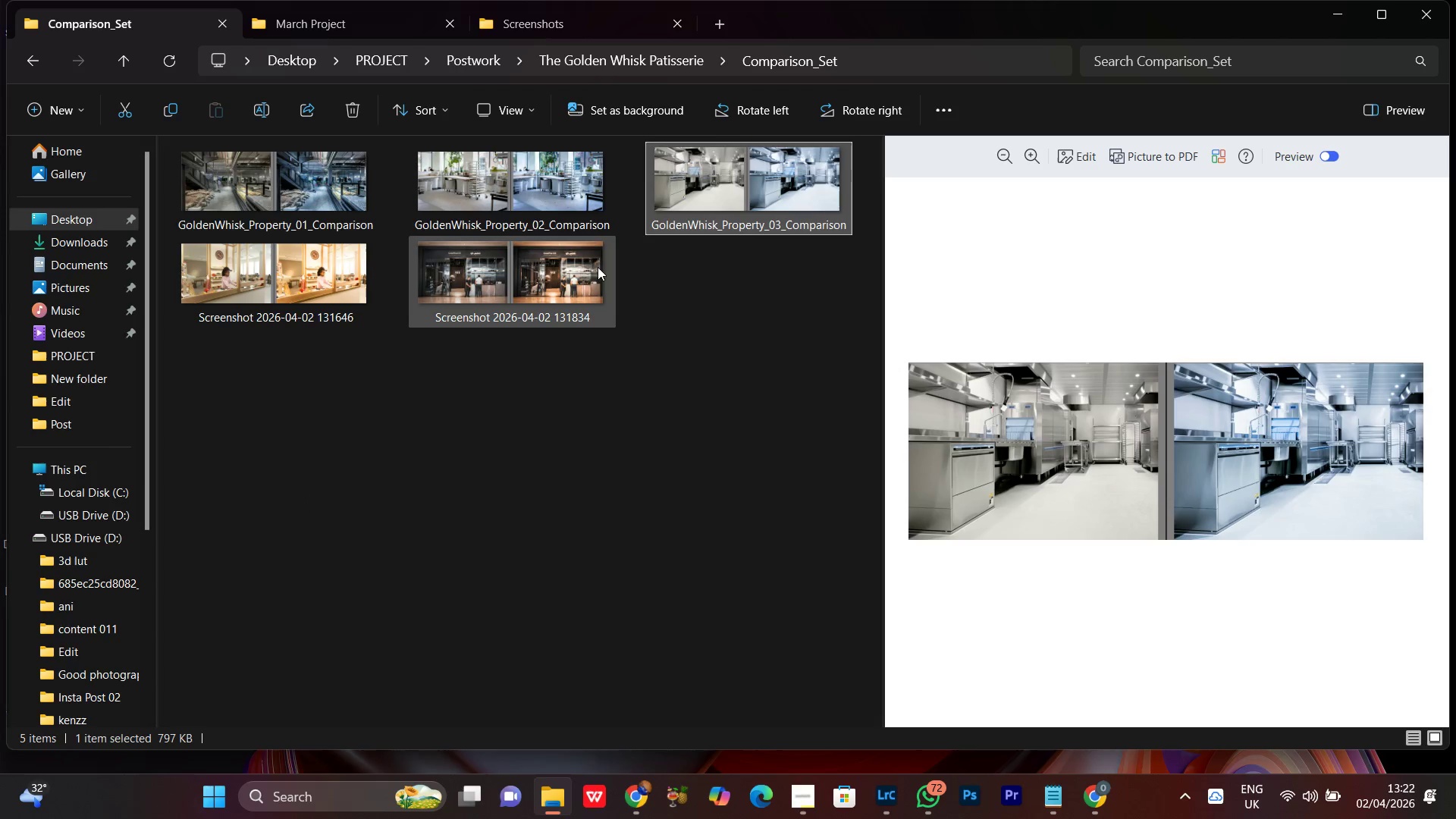 
left_click([566, 268])
 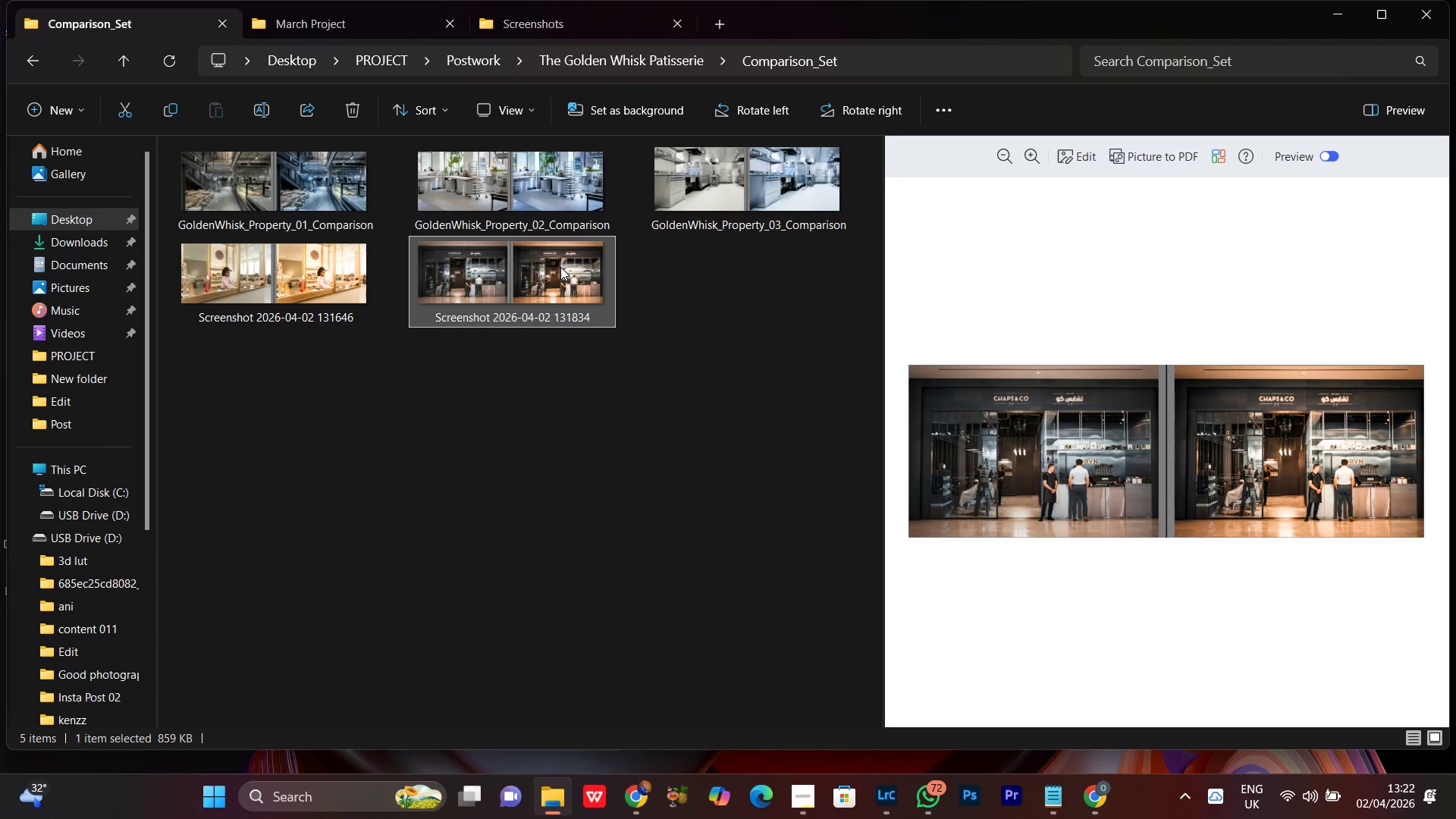 
right_click([560, 267])
 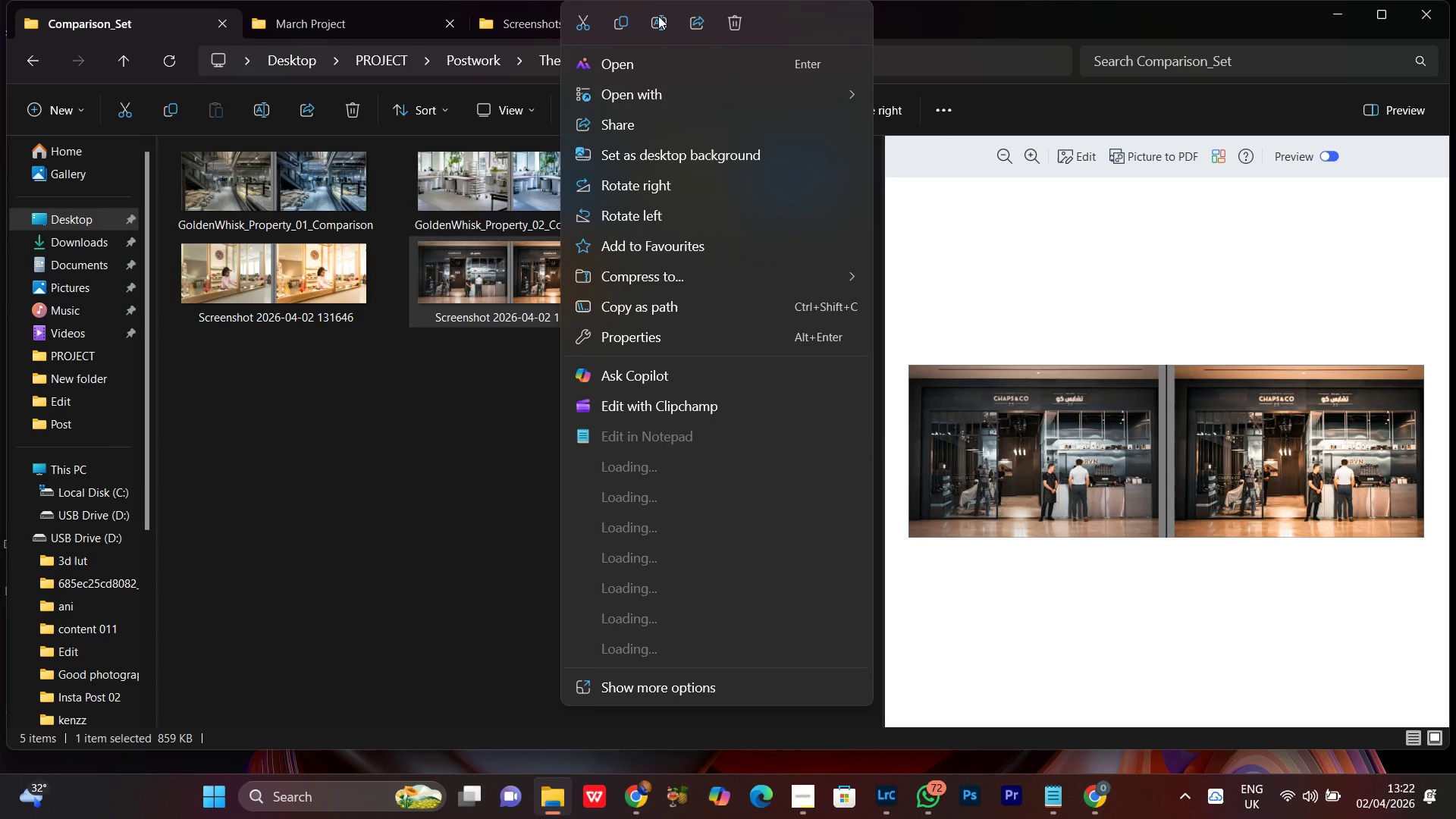 
left_click([661, 20])
 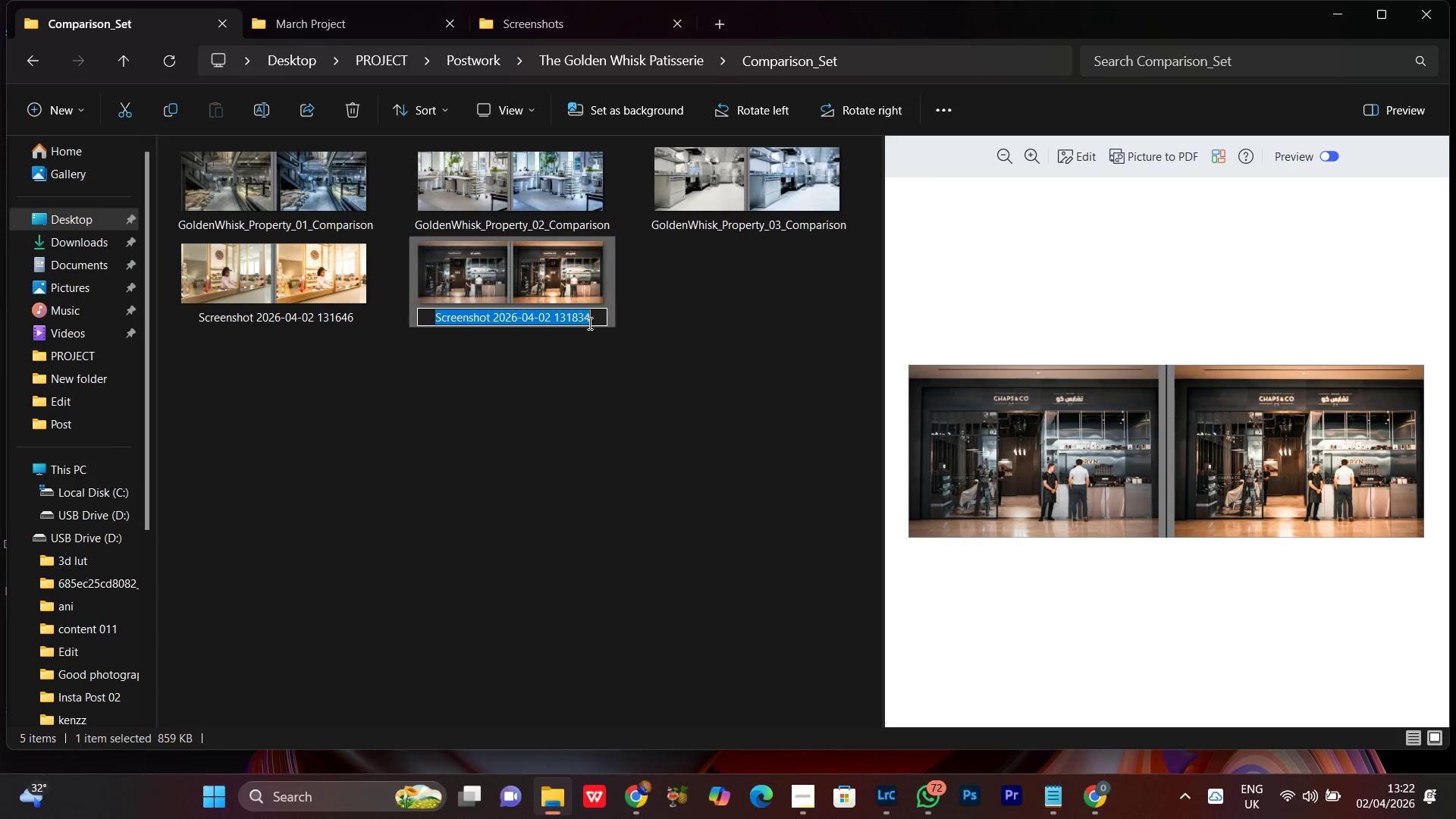 
key(Control+V)
 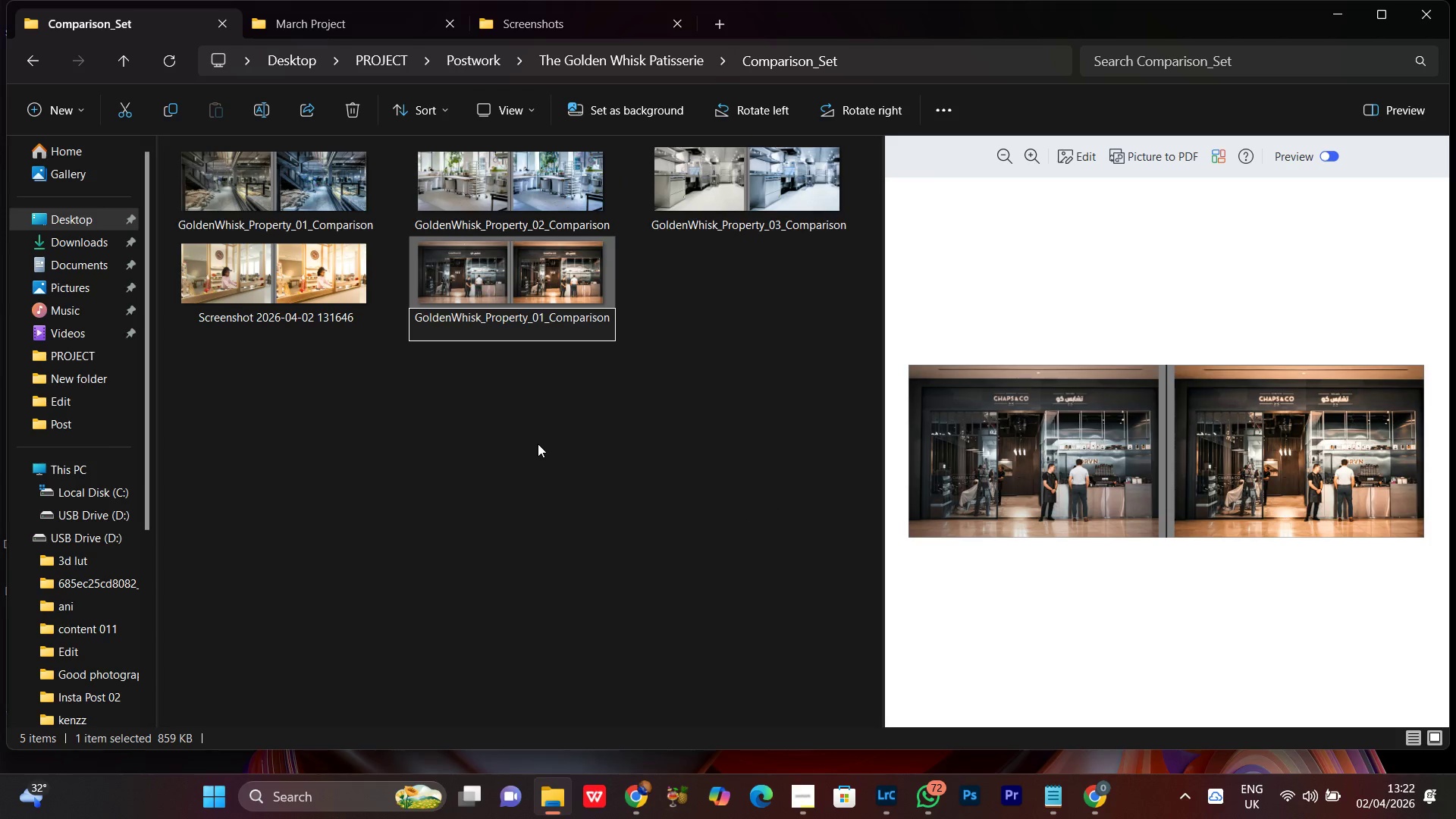 
key(ArrowRight)
 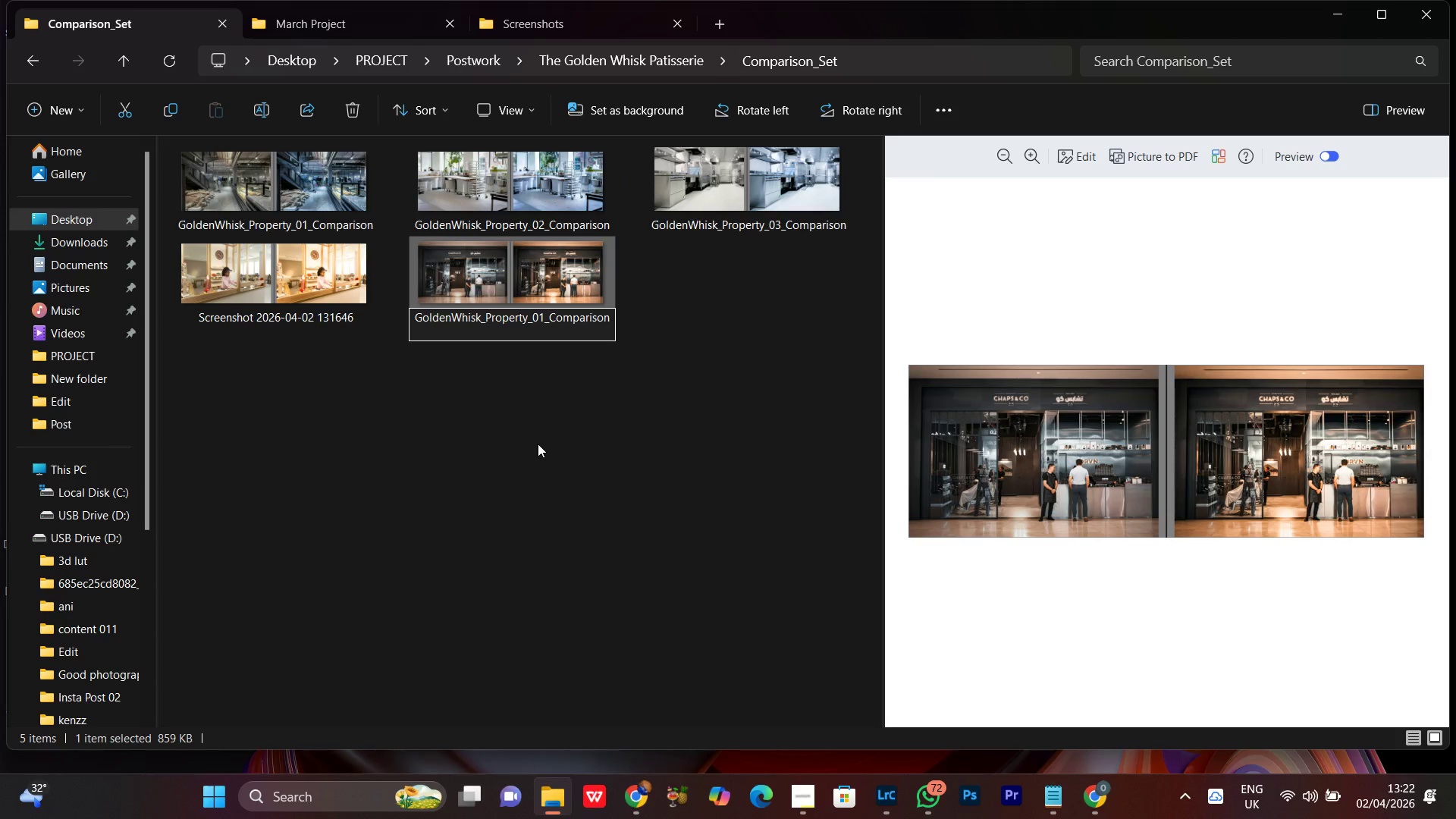 
key(Backspace)
 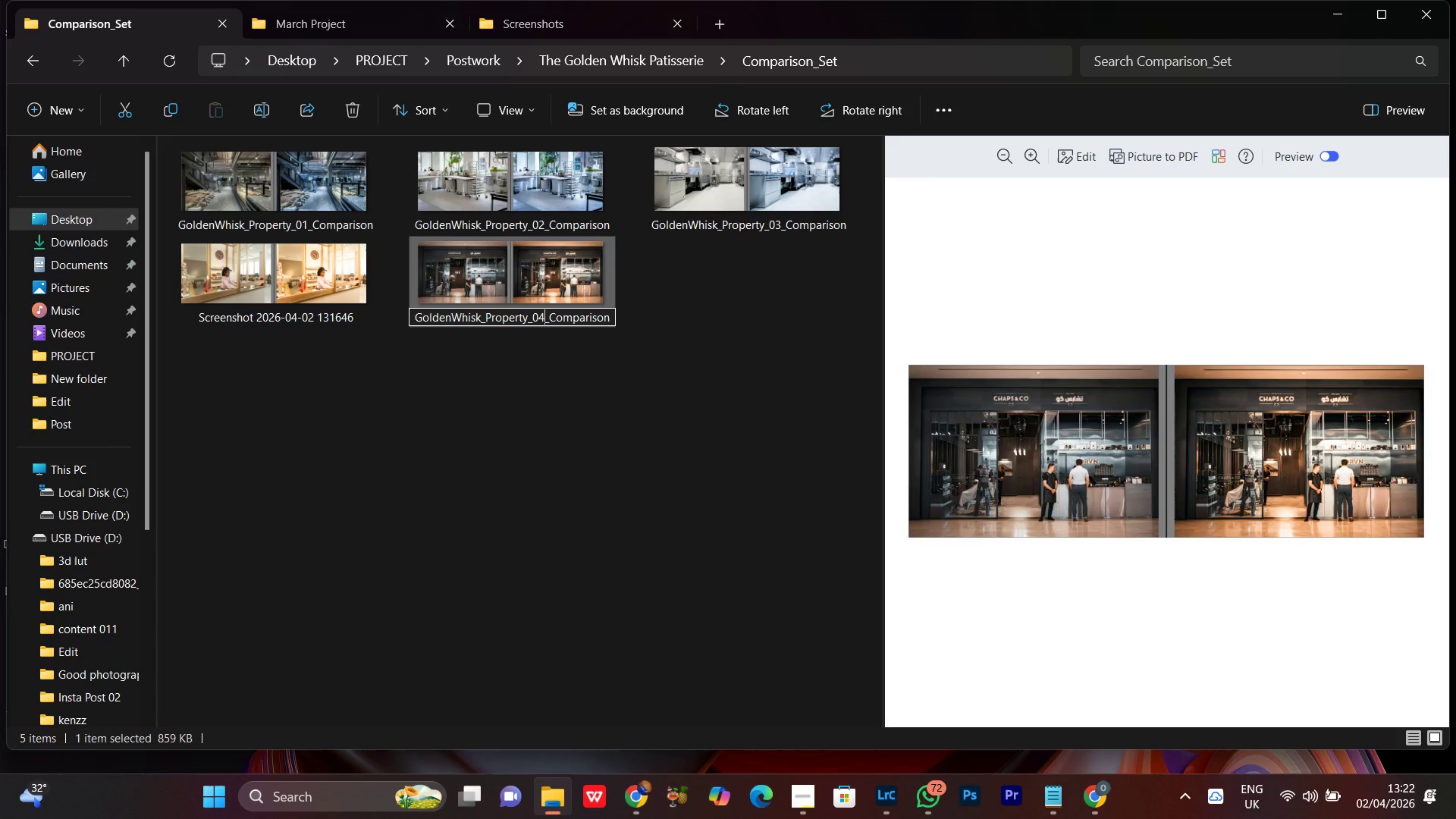 
key(4)
 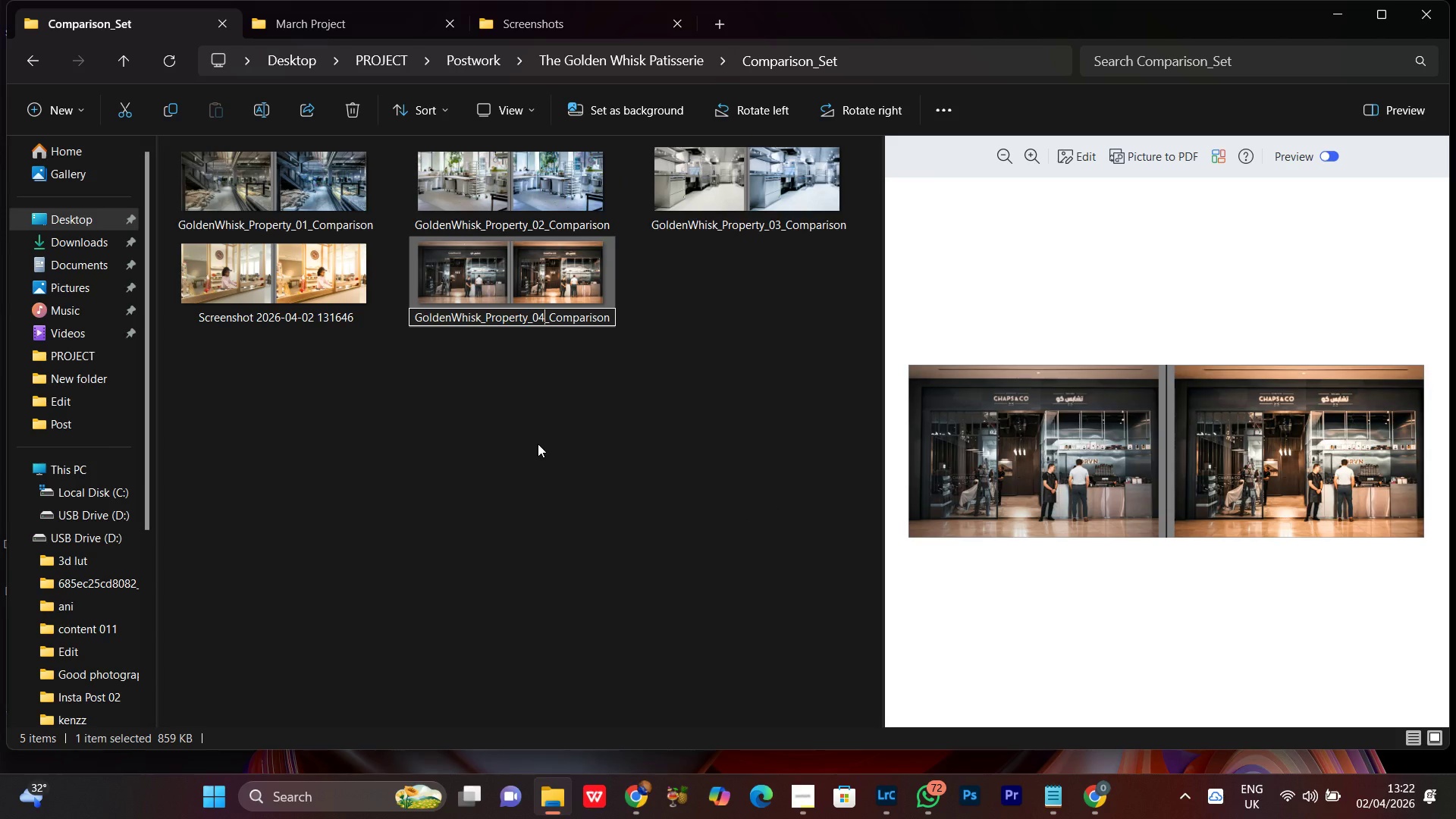 
key(Enter)
 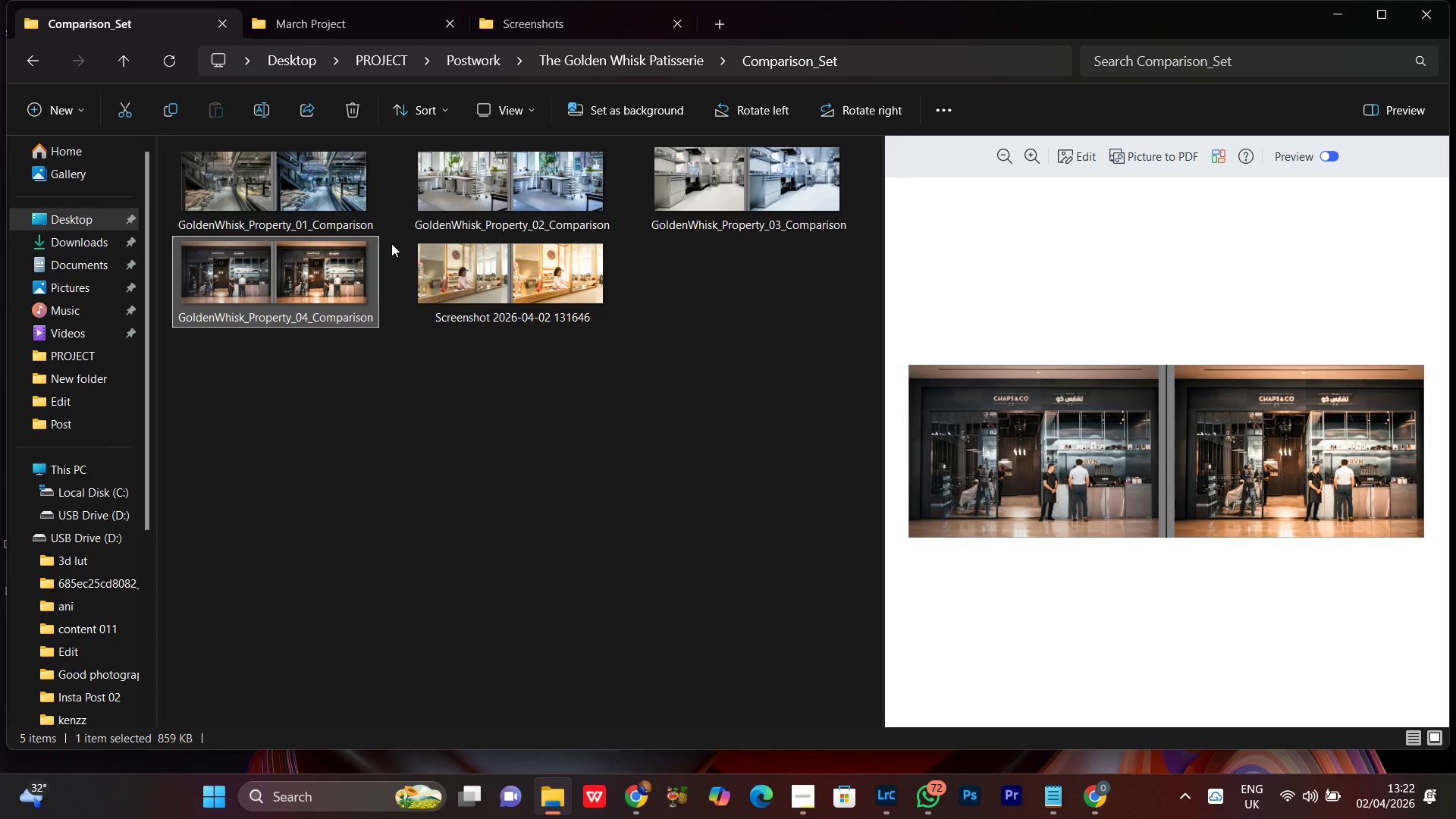 
left_click([503, 262])
 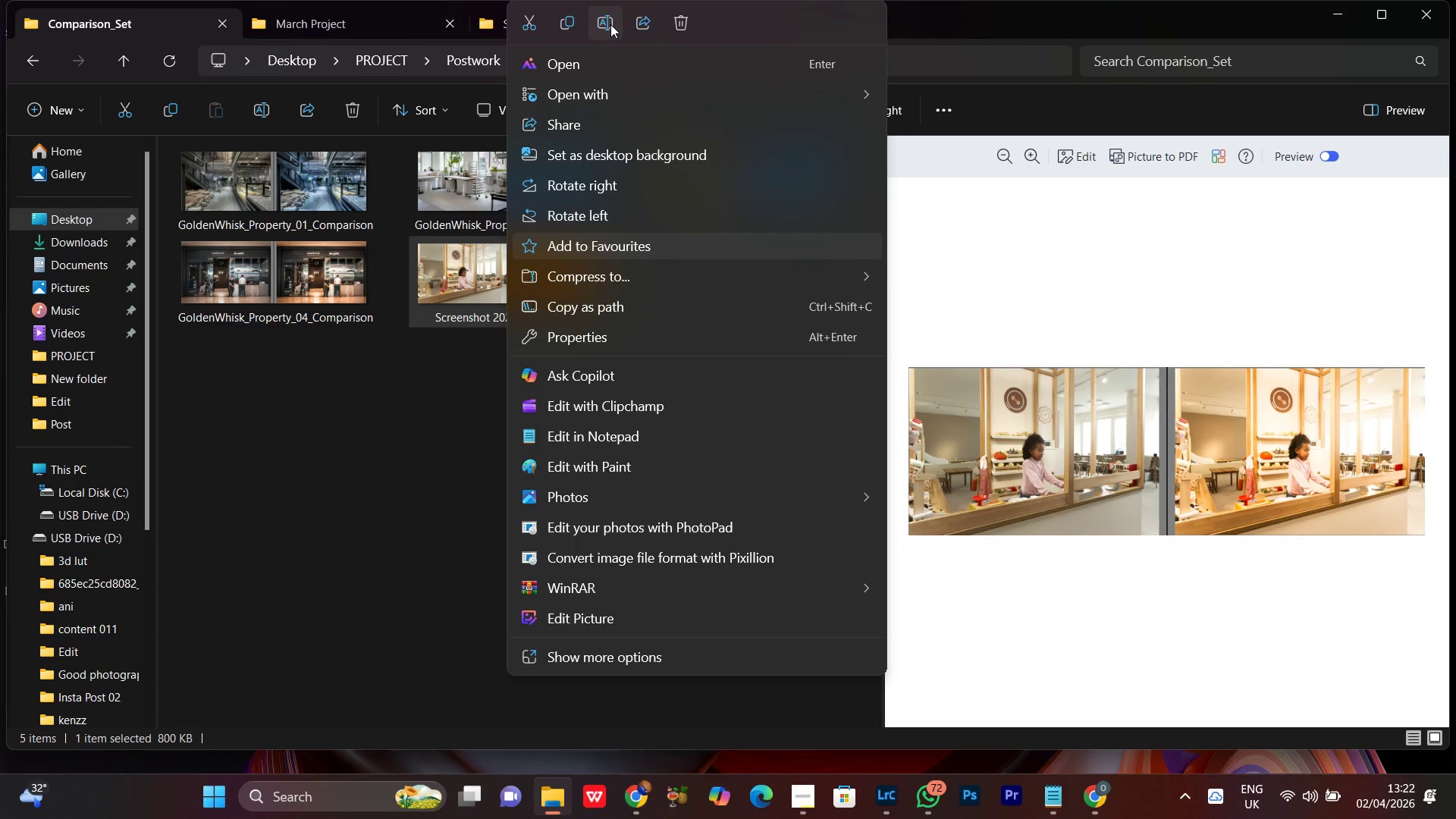 
key(Control+V)
 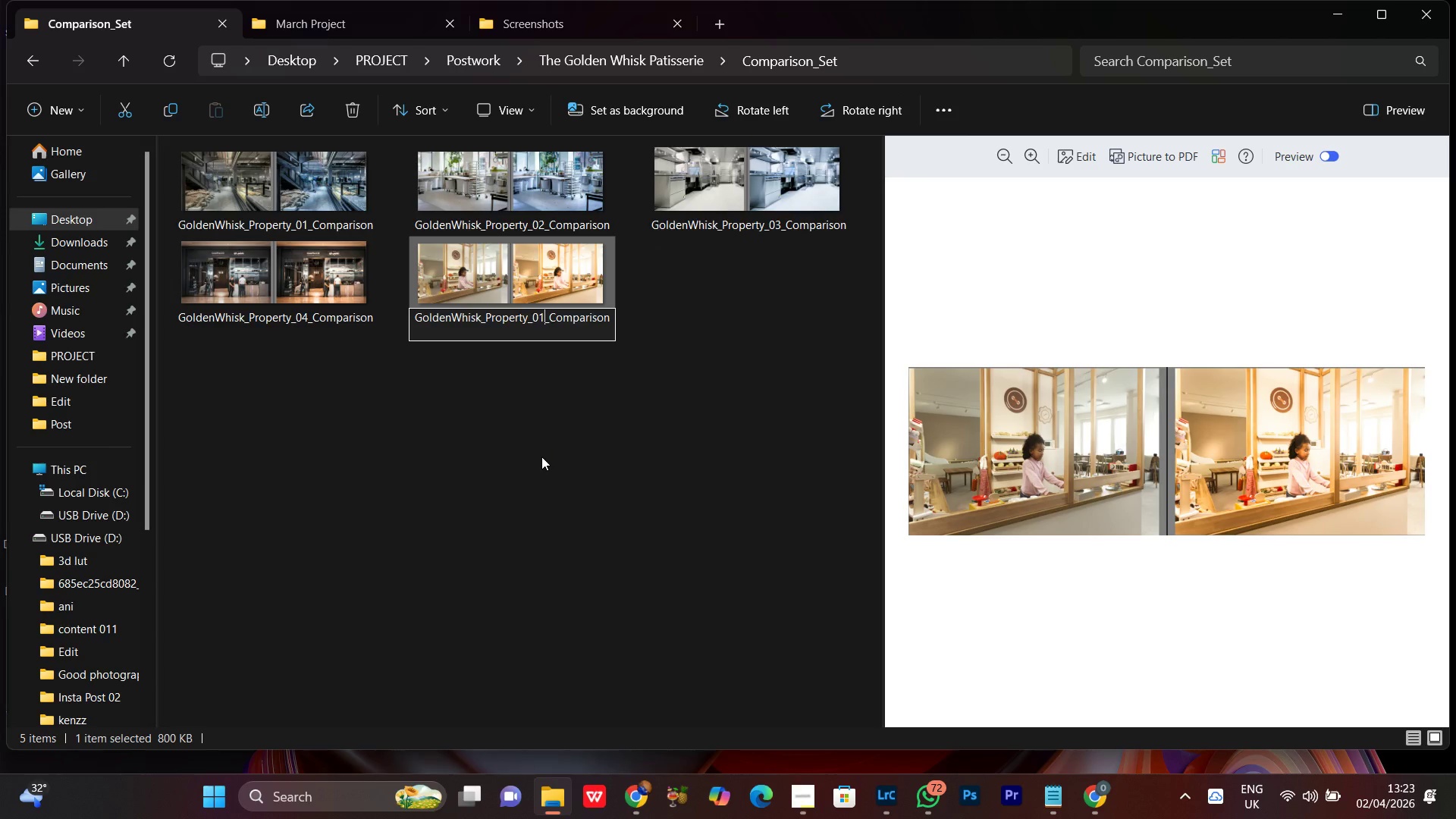 
key(Backspace)
 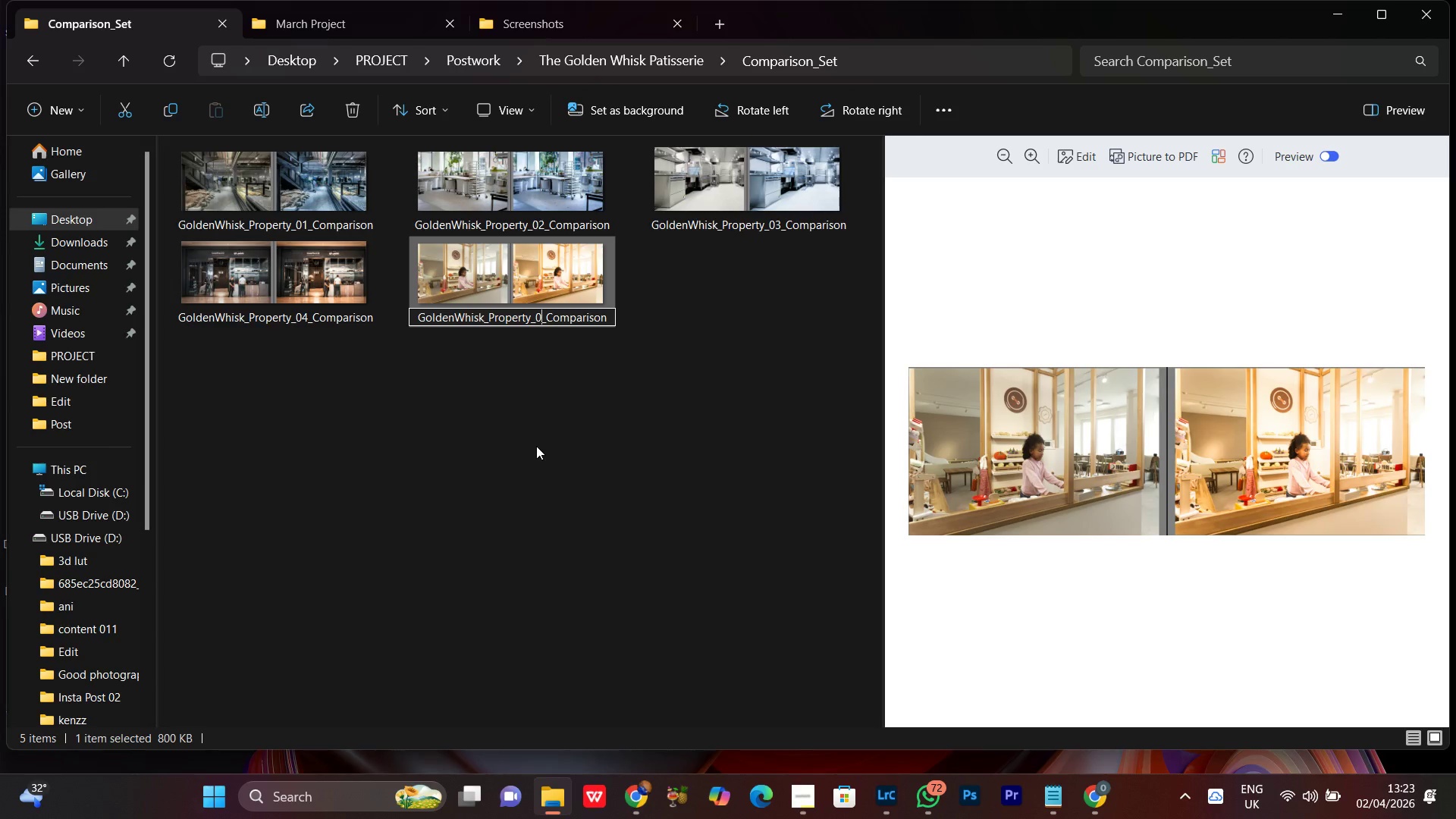 
wait(7.27)
 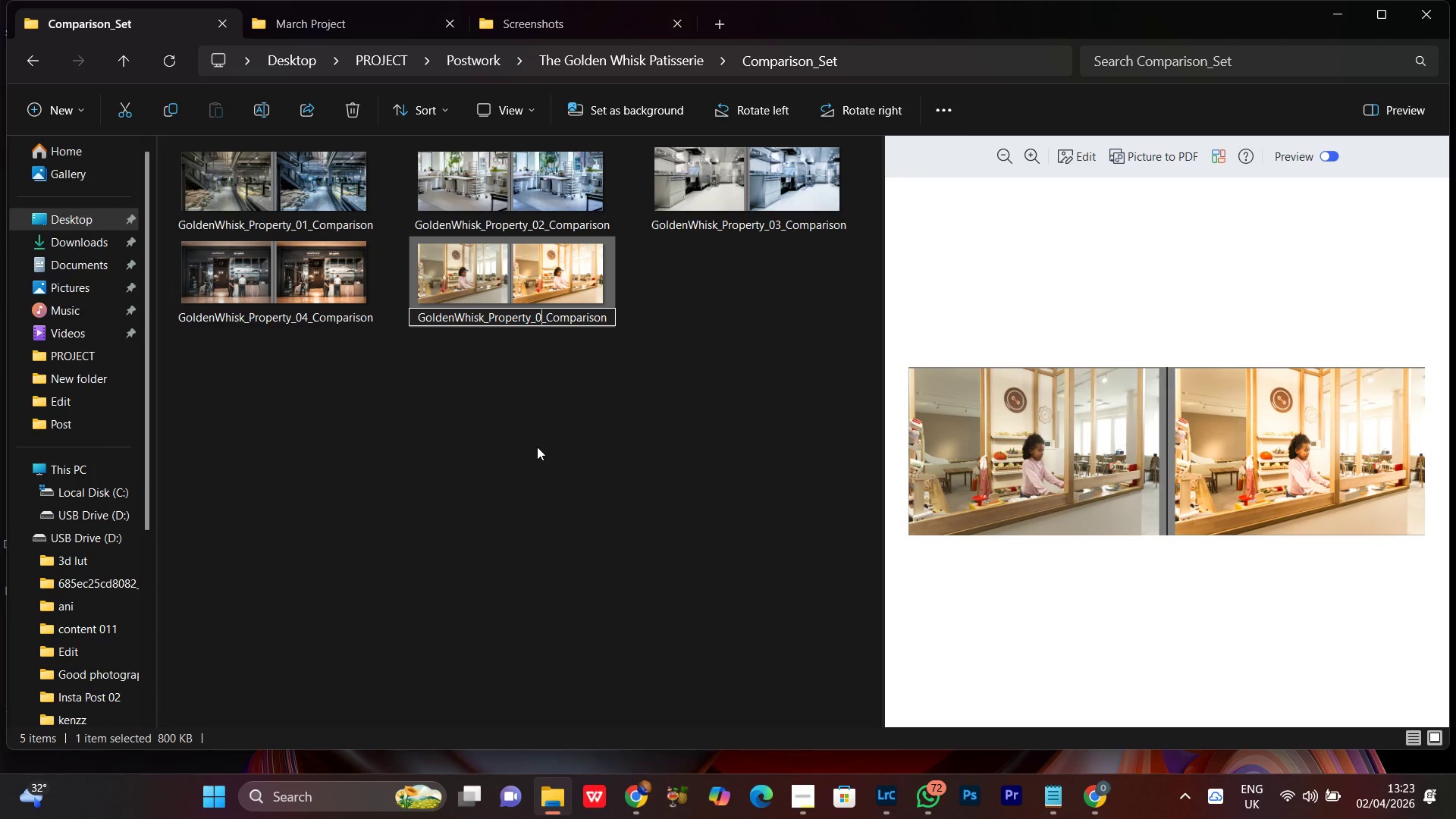 
key(5)
 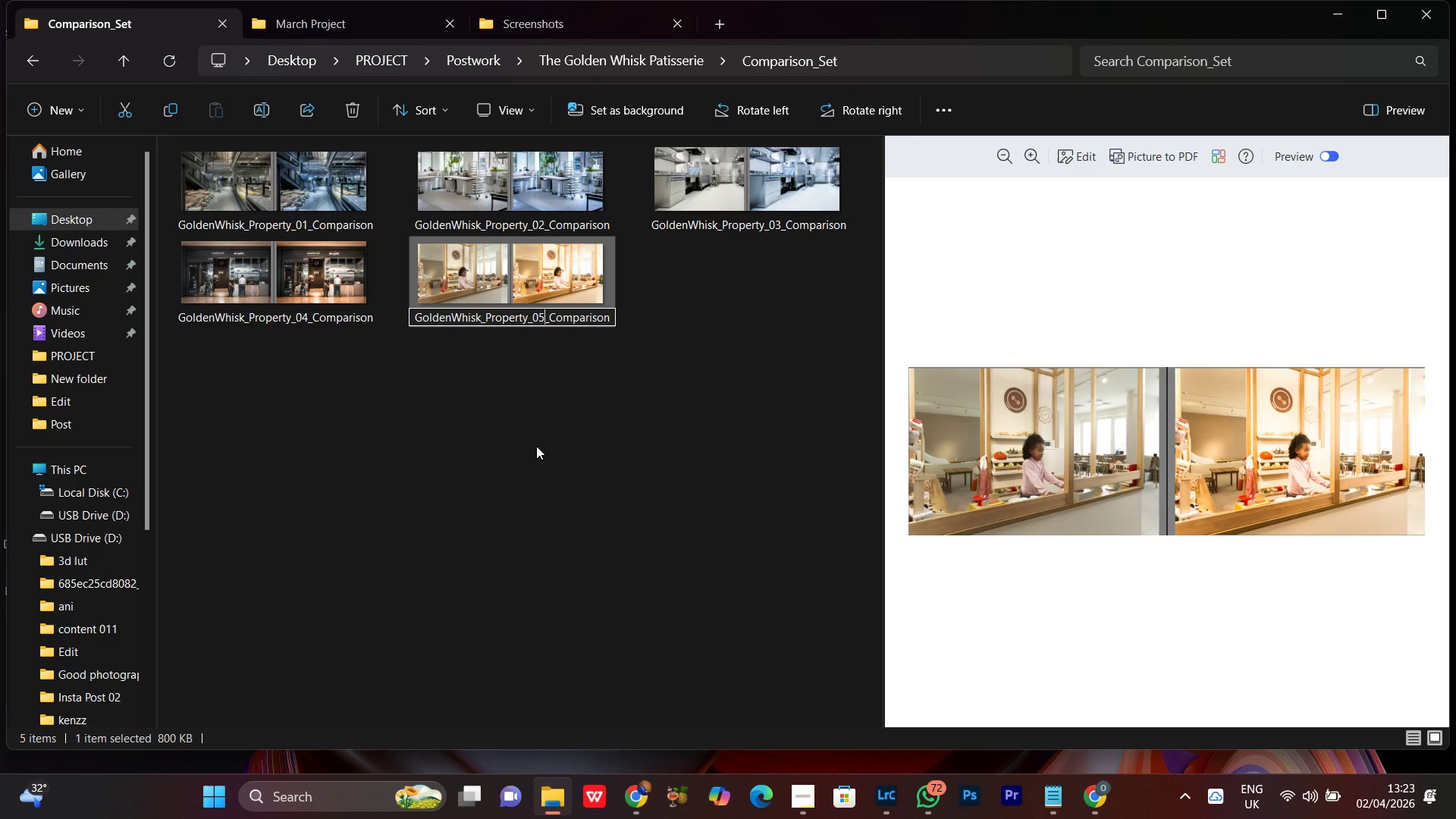 
key(Enter)
 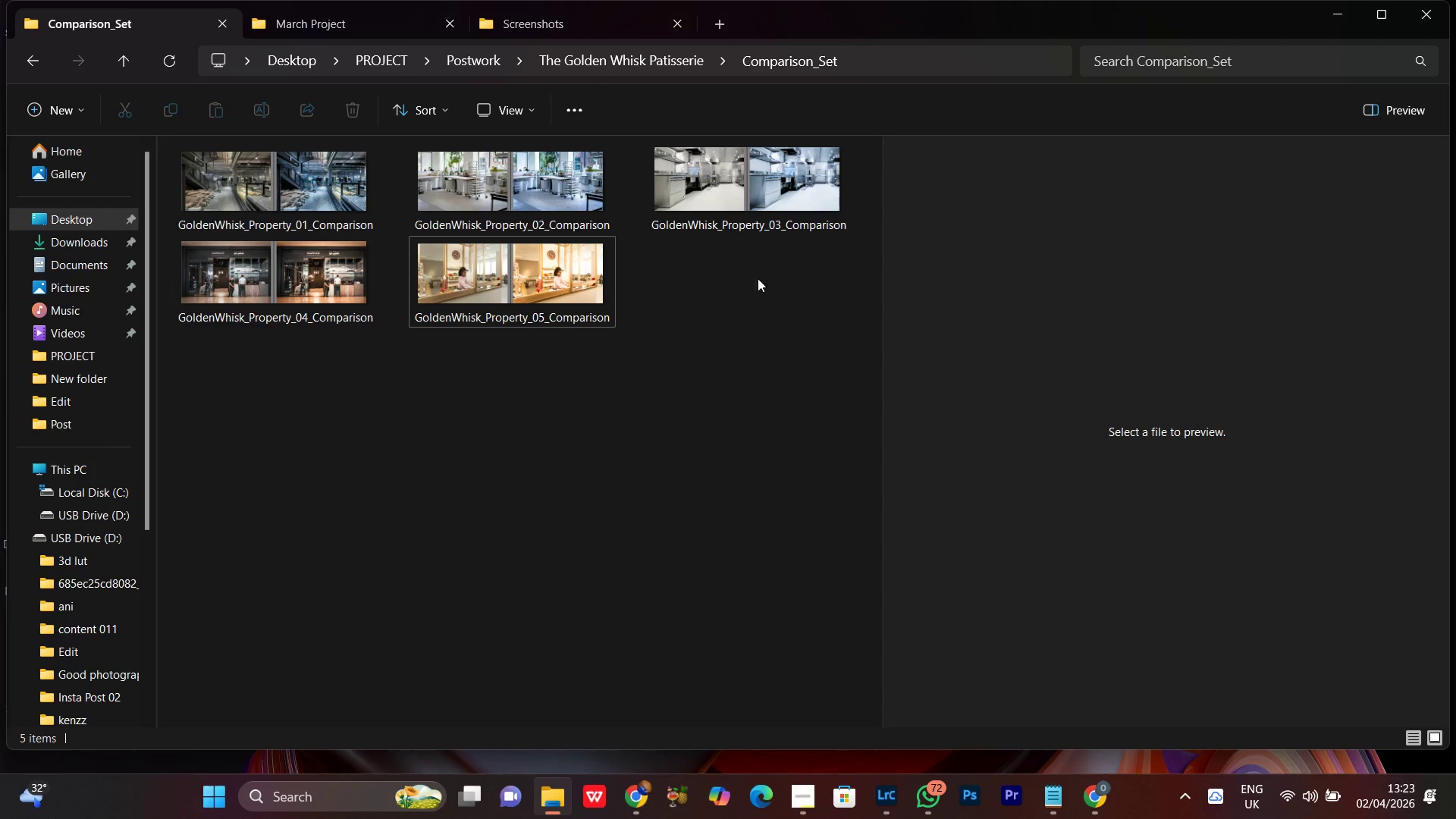 
left_click([639, 71])
 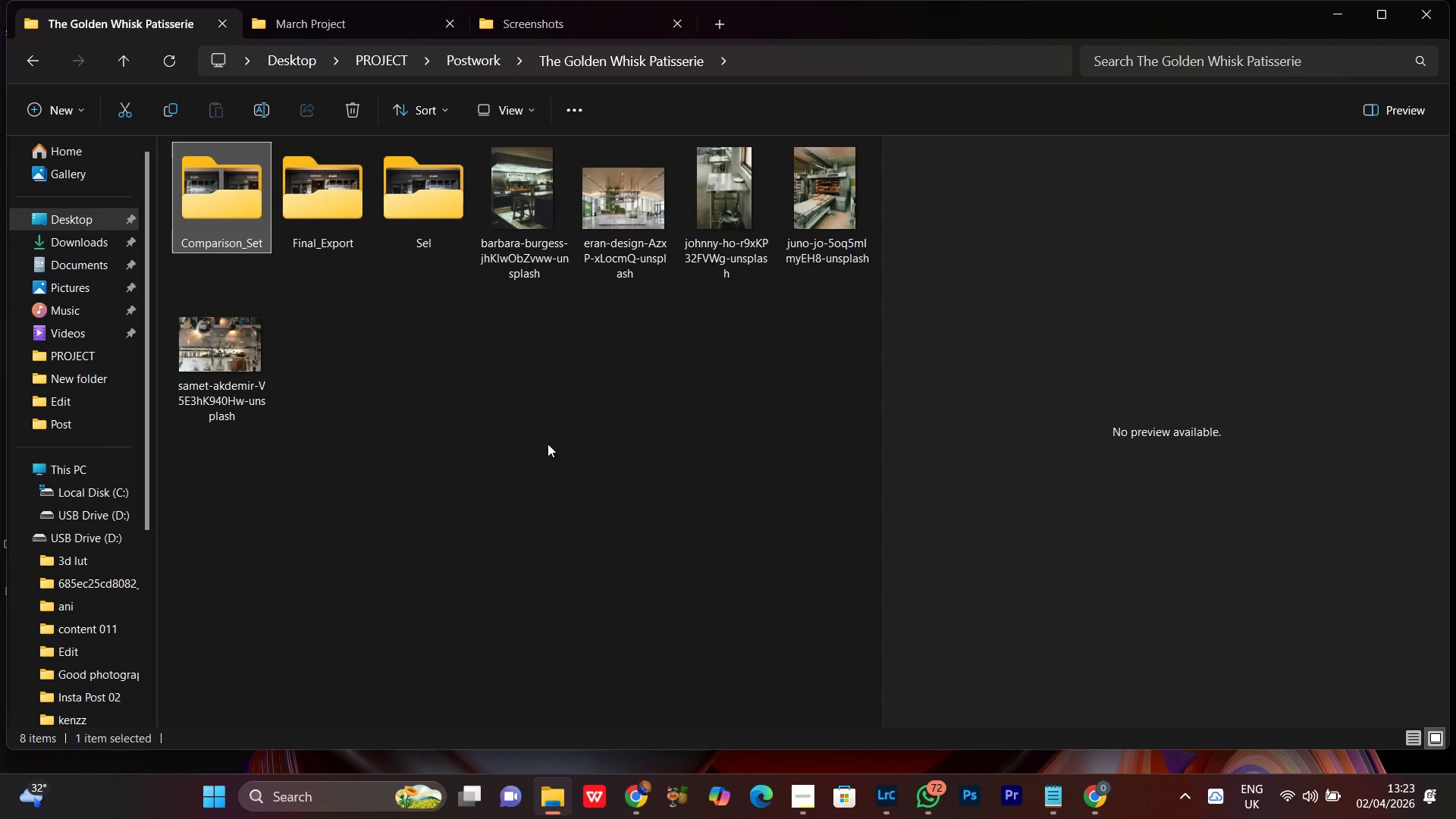 
left_click([543, 460])
 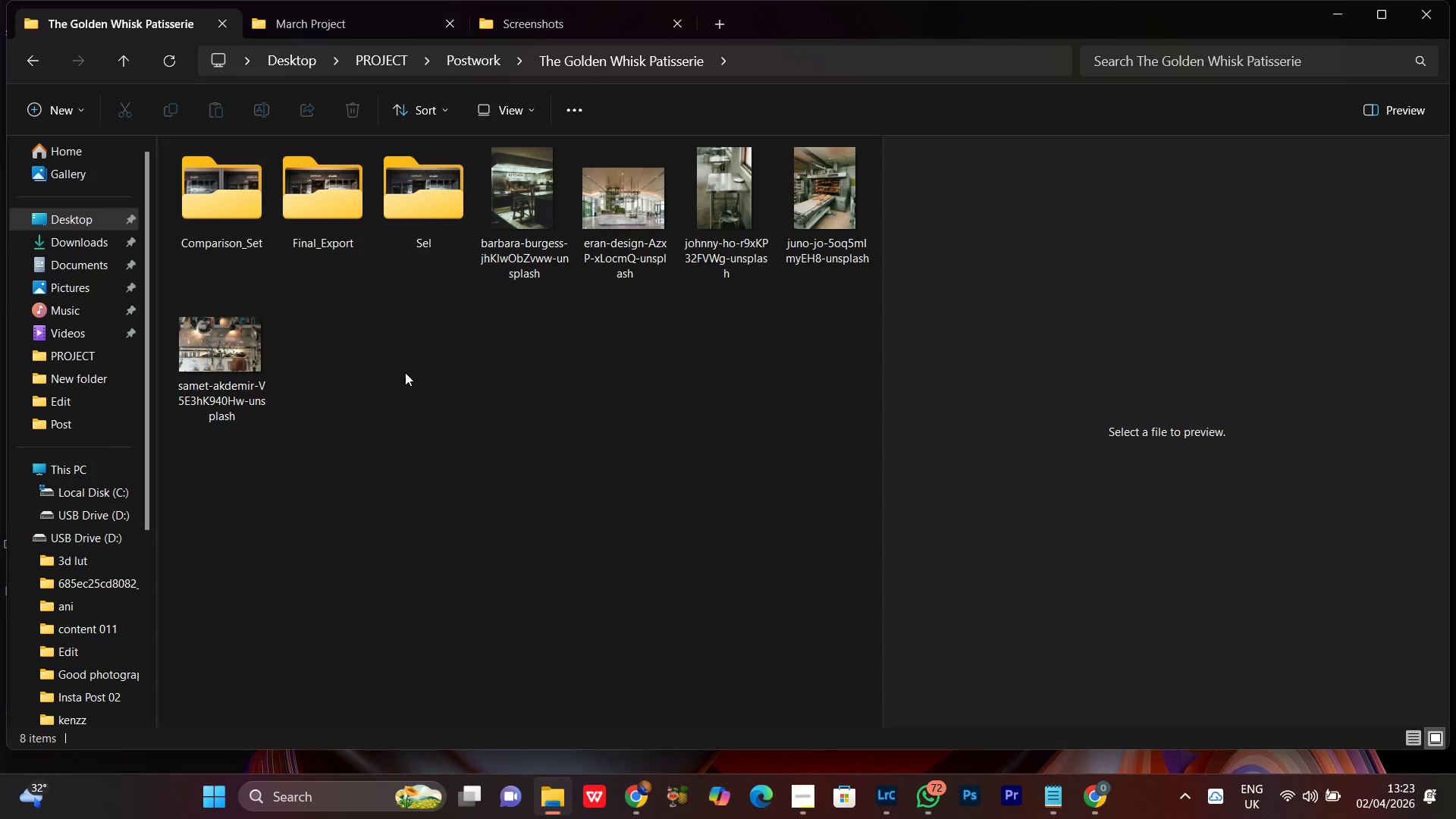 
left_click([398, 362])
 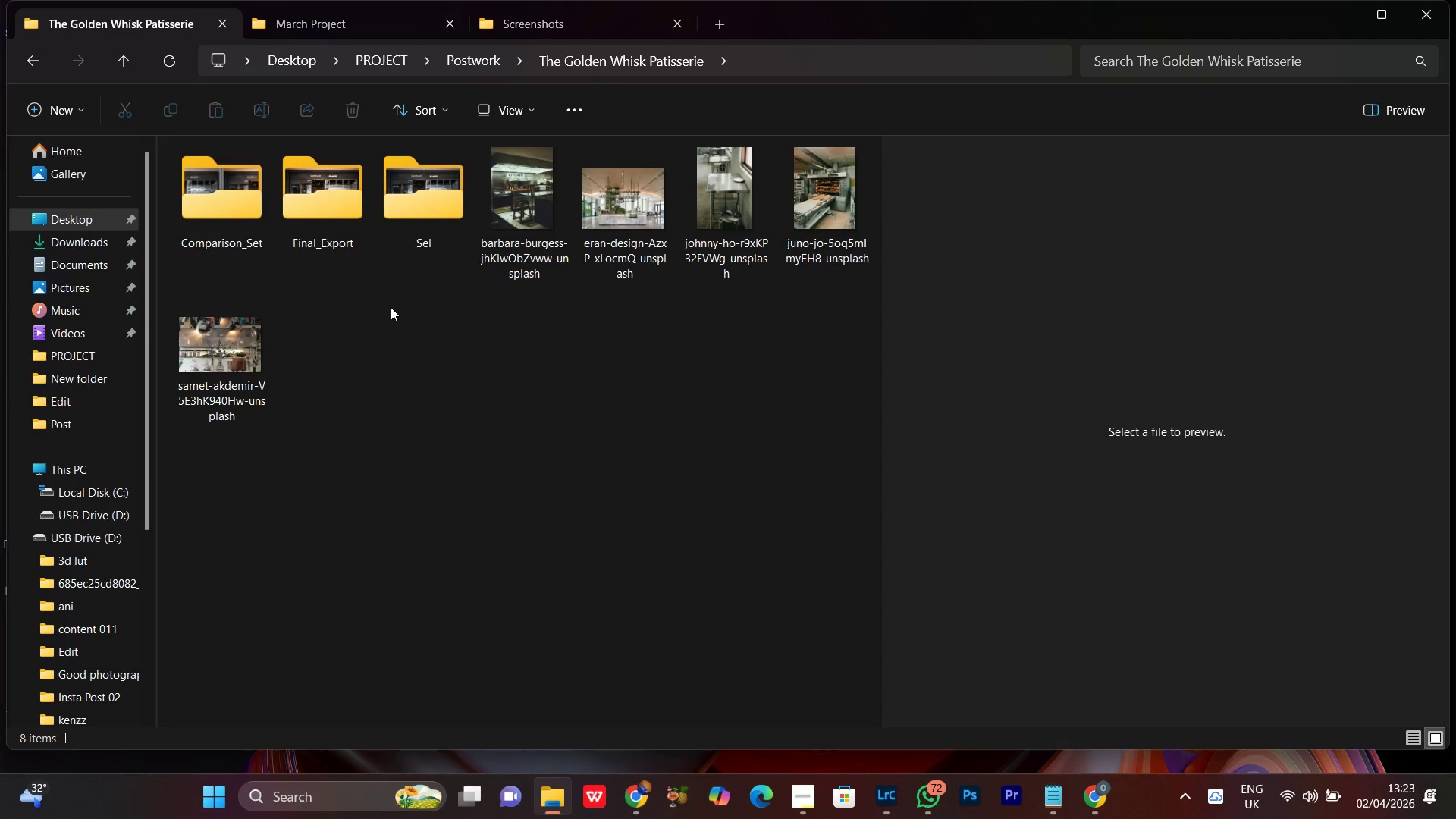 
right_click([391, 307])
 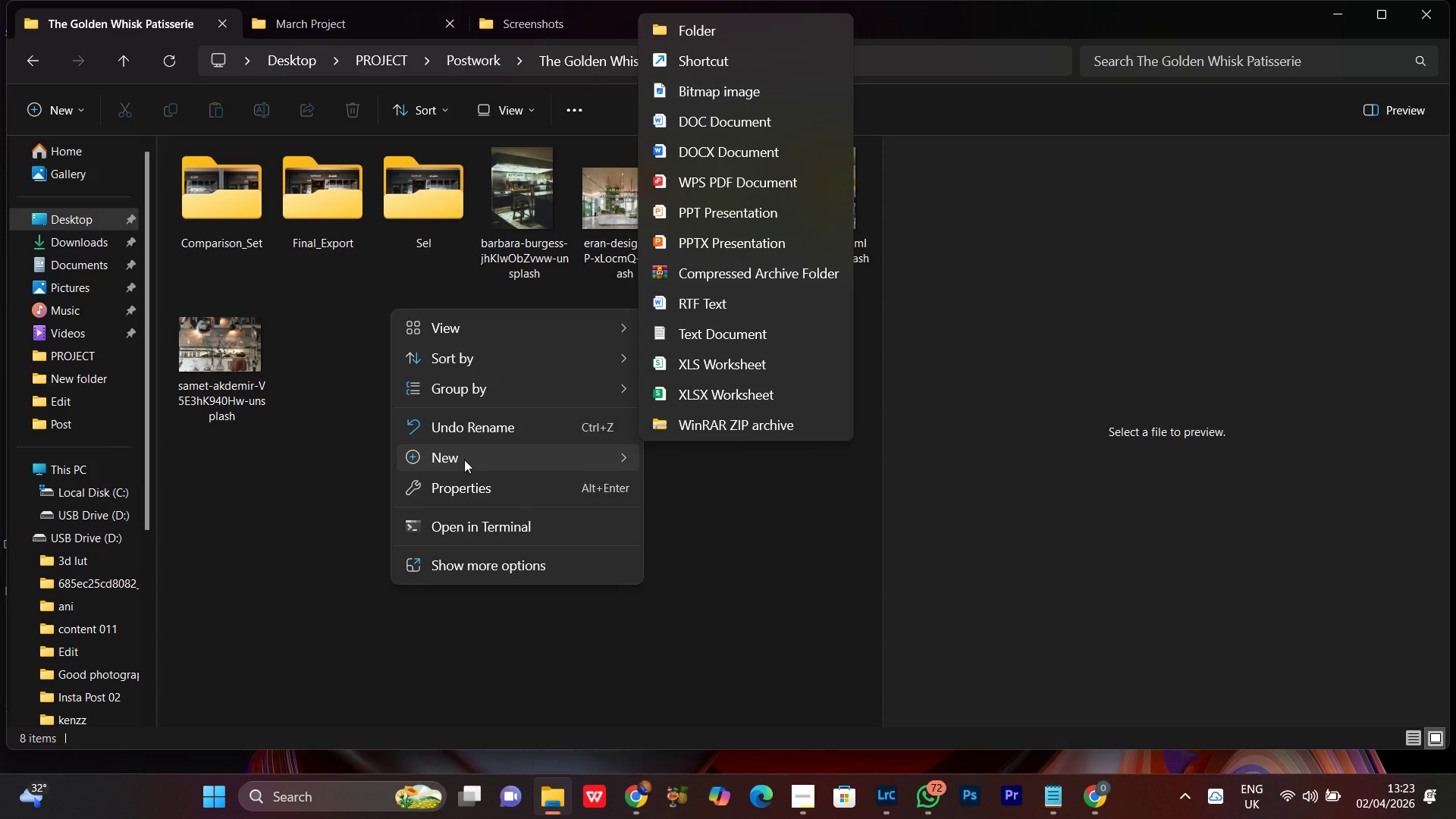 
wait(5.67)
 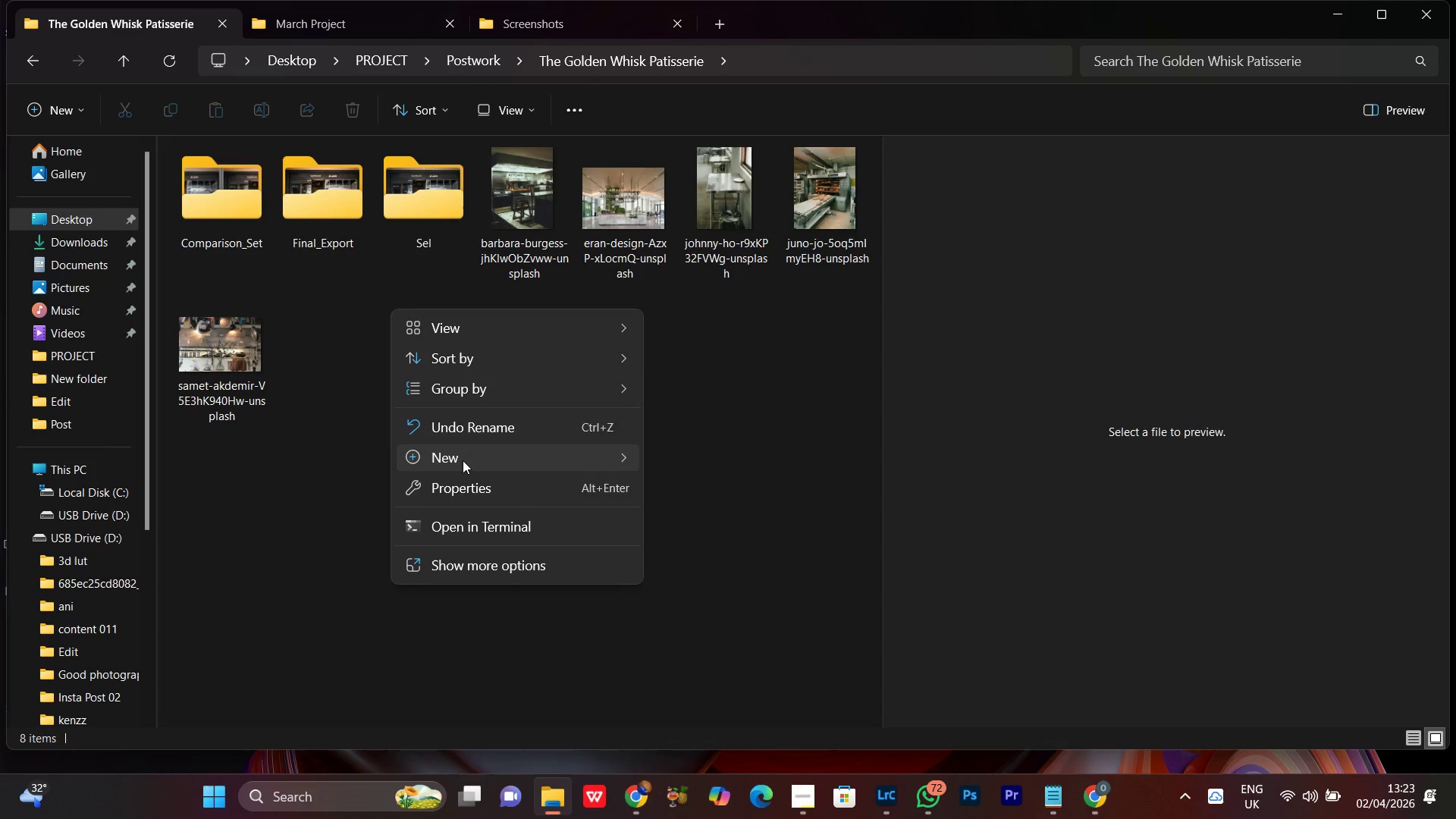 
left_click([320, 556])
 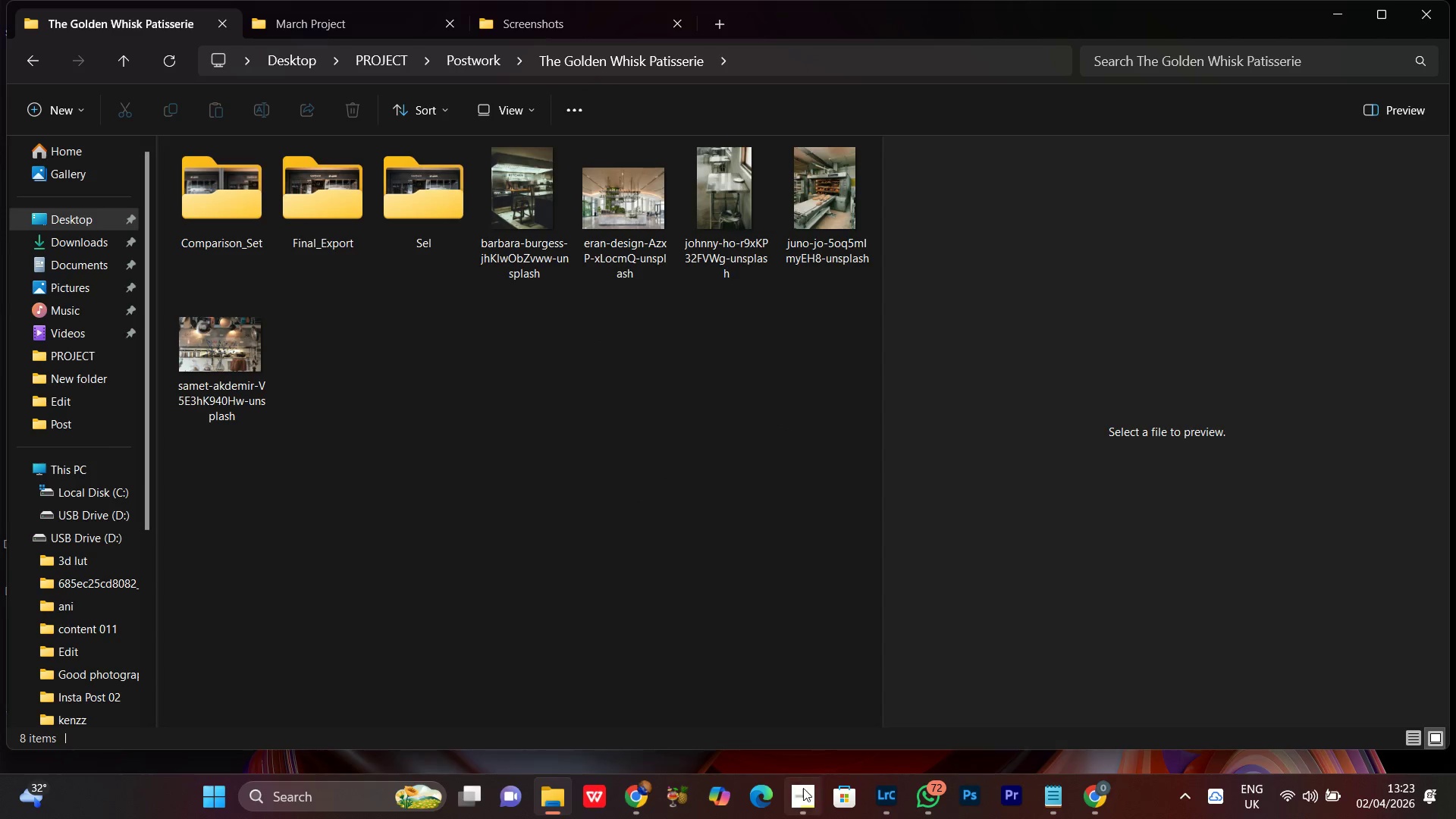 
left_click([808, 806])